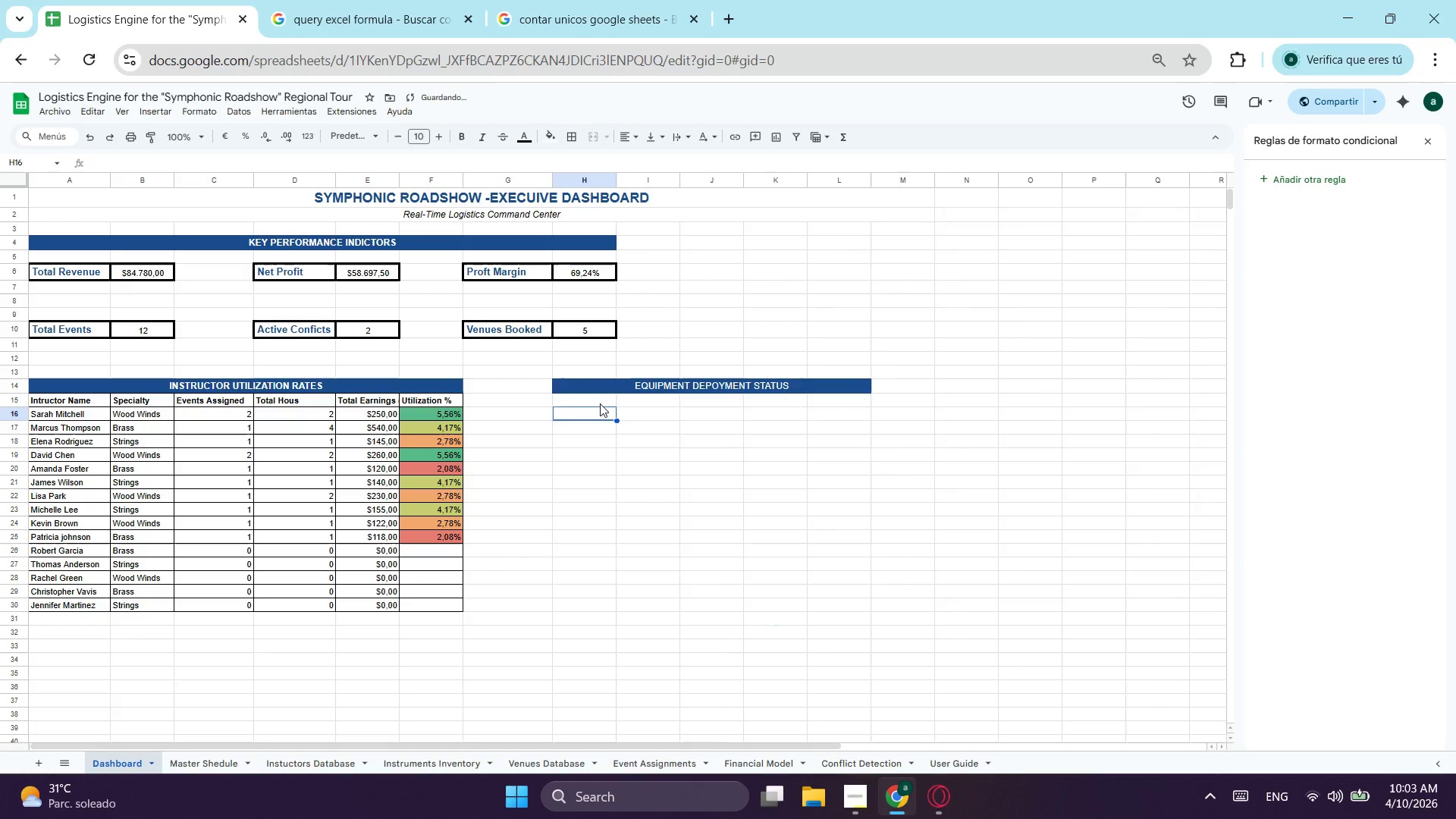 
left_click([600, 403])
 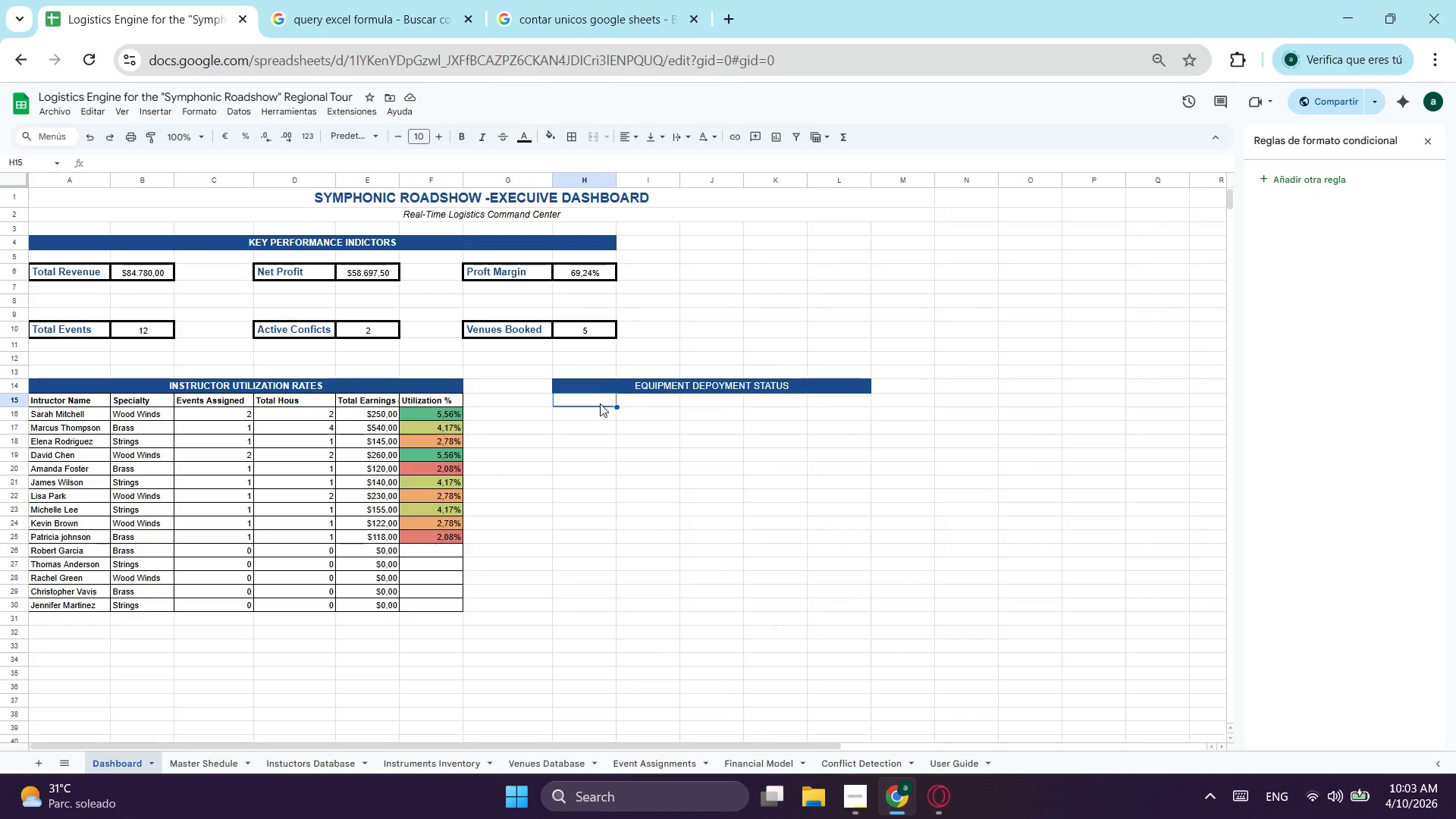 
wait(5.67)
 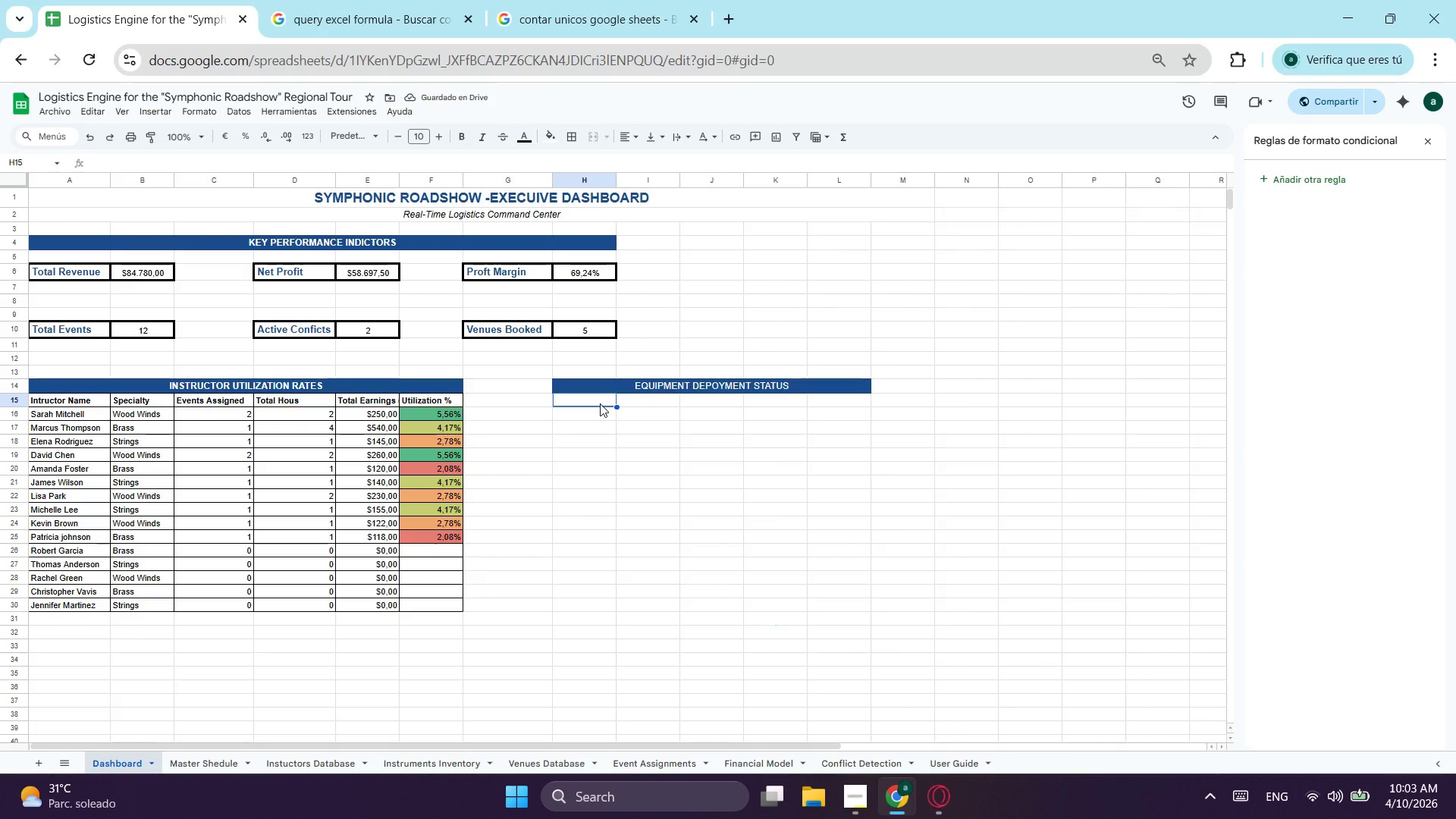 
type(Instument Types)
key(Tab)
type(Total Inventory)
key(Tab)
type(Currently DE)
key(Backspace)
type(eployed)
key(Tab)
type(Avai)
 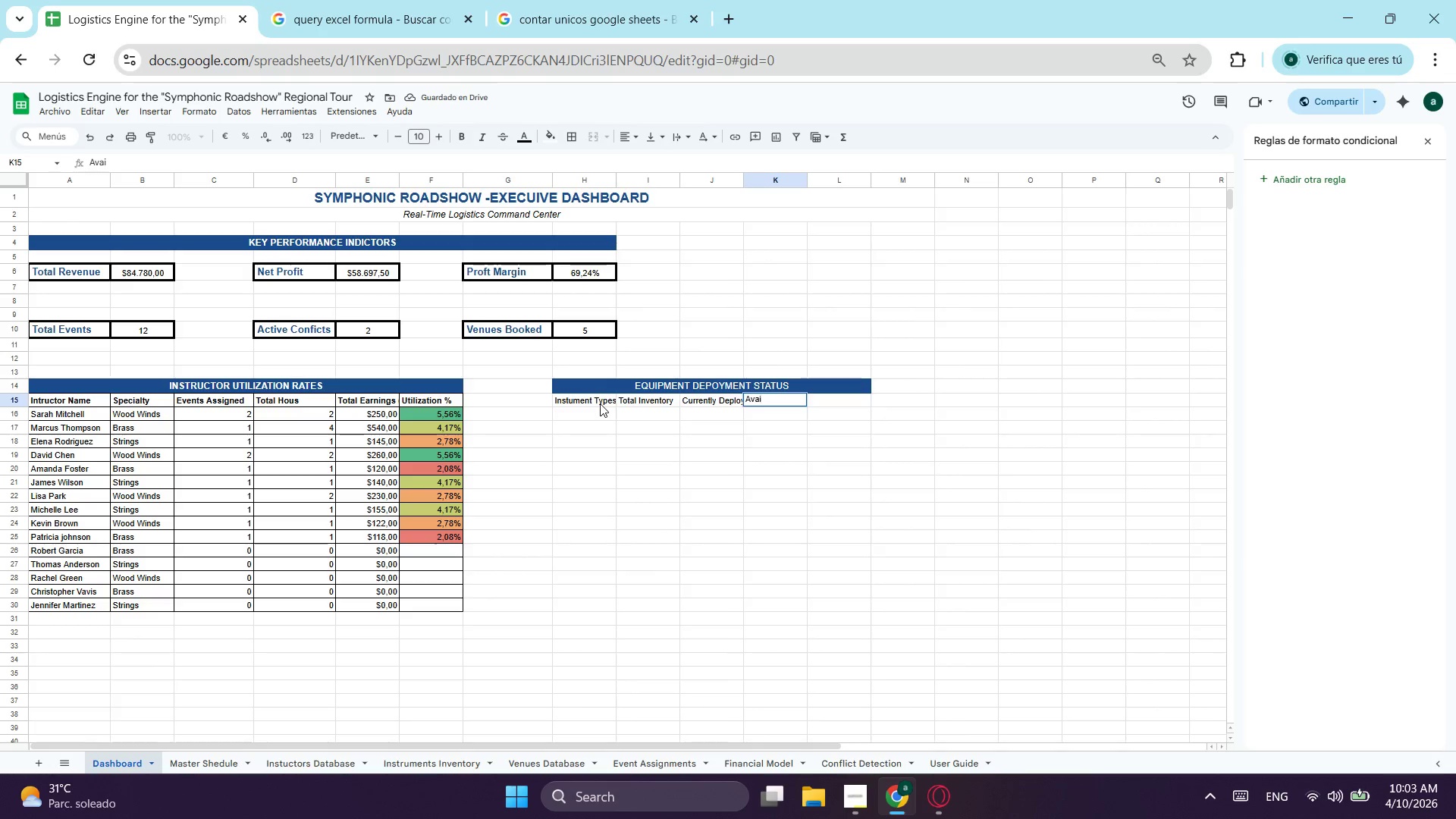 
type(la)
 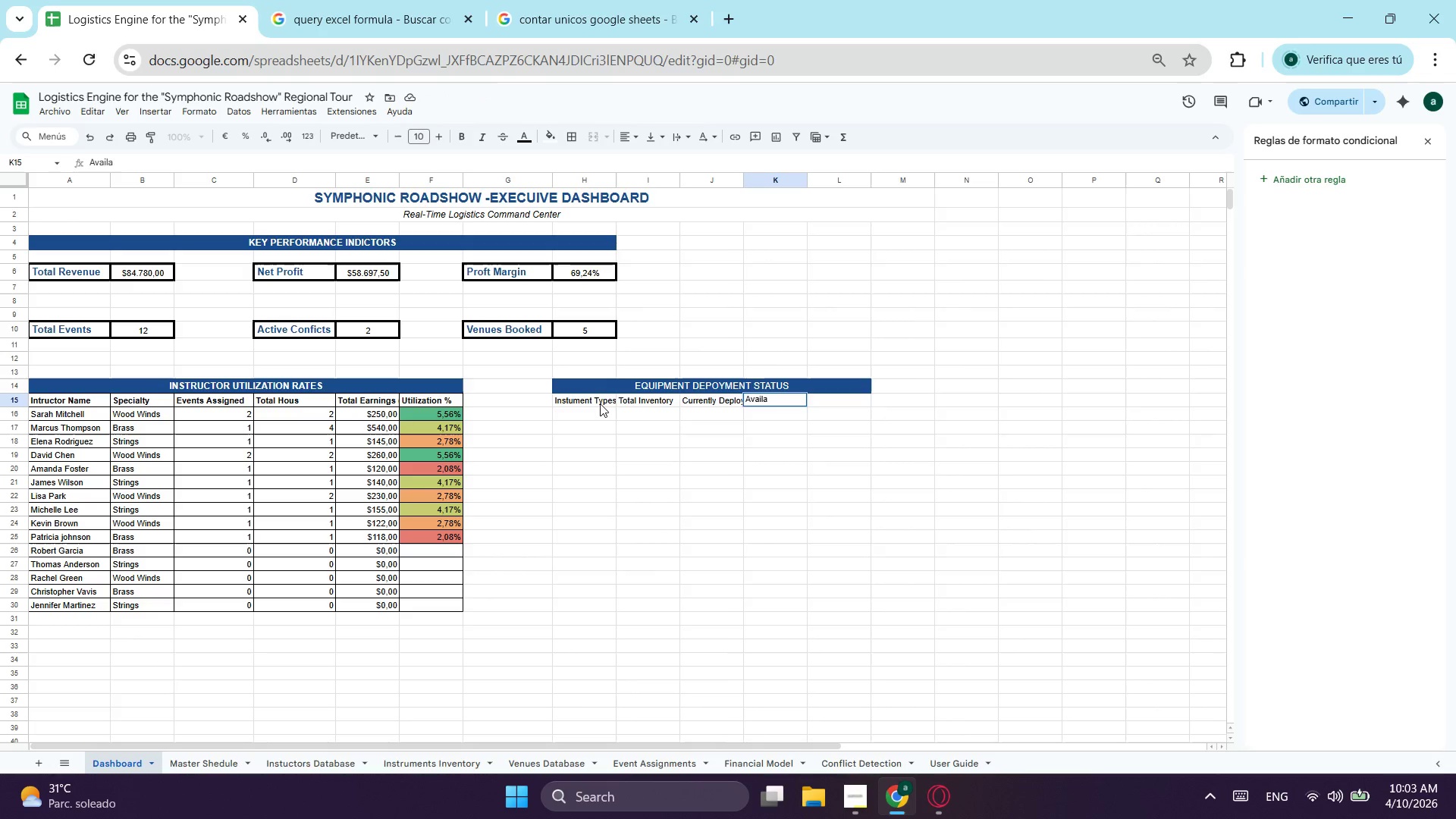 
type(ble)
key(Tab)
type(Deploye)
key(Backspace)
key(Backspace)
type(ment %)
 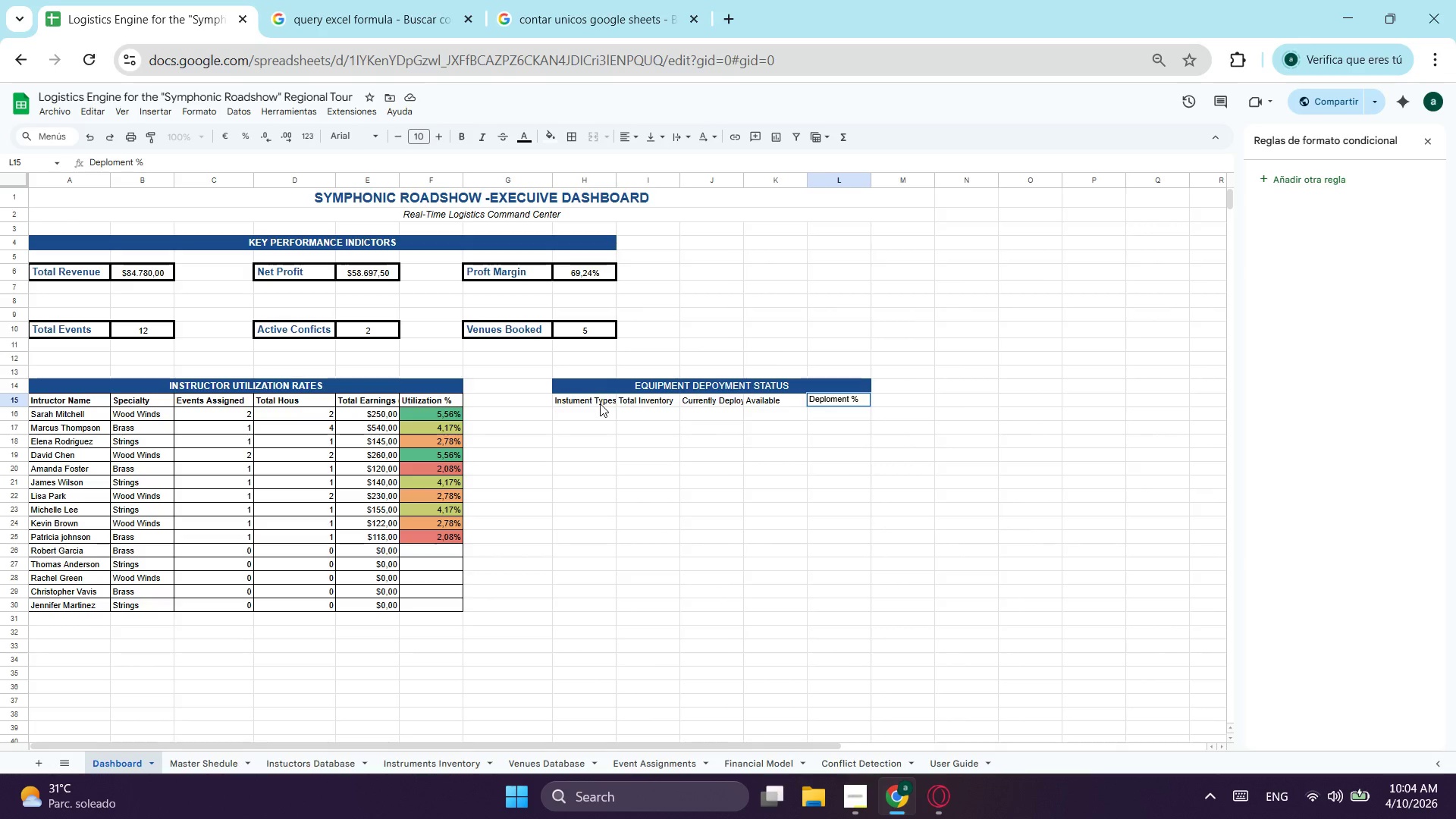 
left_click_drag(start_coordinate=[613, 178], to_coordinate=[620, 183])
 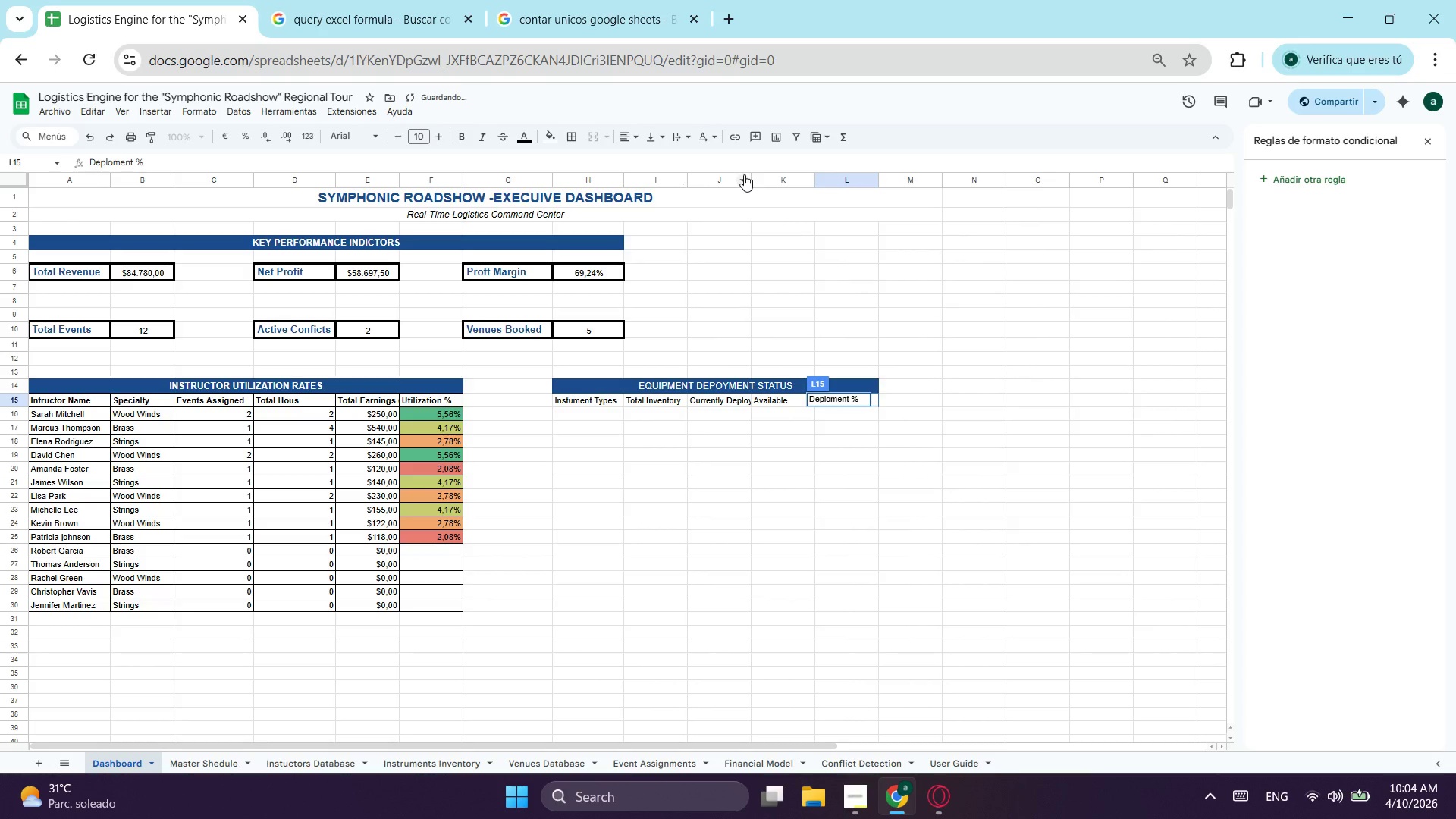 
left_click_drag(start_coordinate=[752, 177], to_coordinate=[769, 183])
 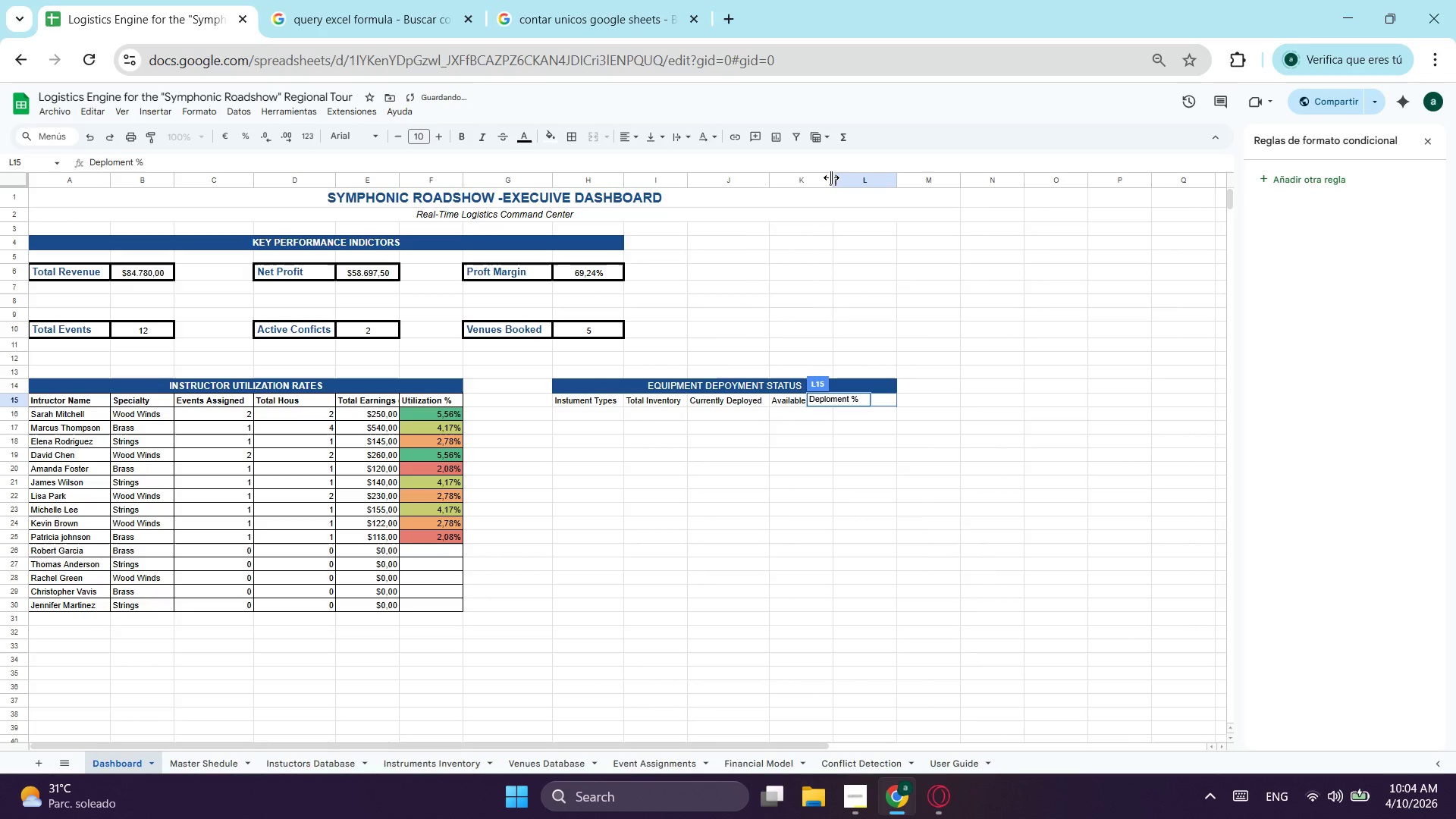 
left_click_drag(start_coordinate=[831, 177], to_coordinate=[847, 178])
 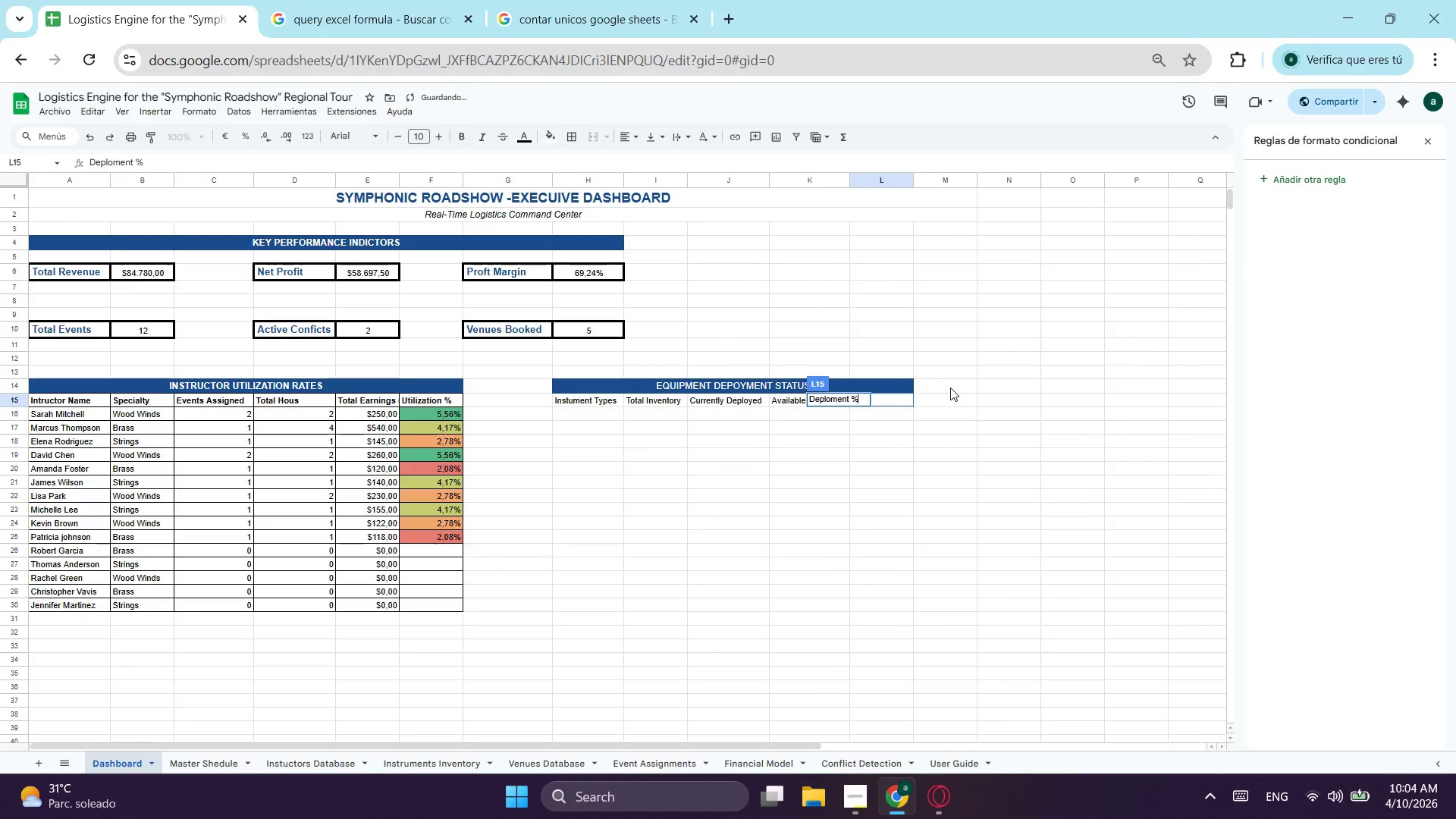 
key(Enter)
 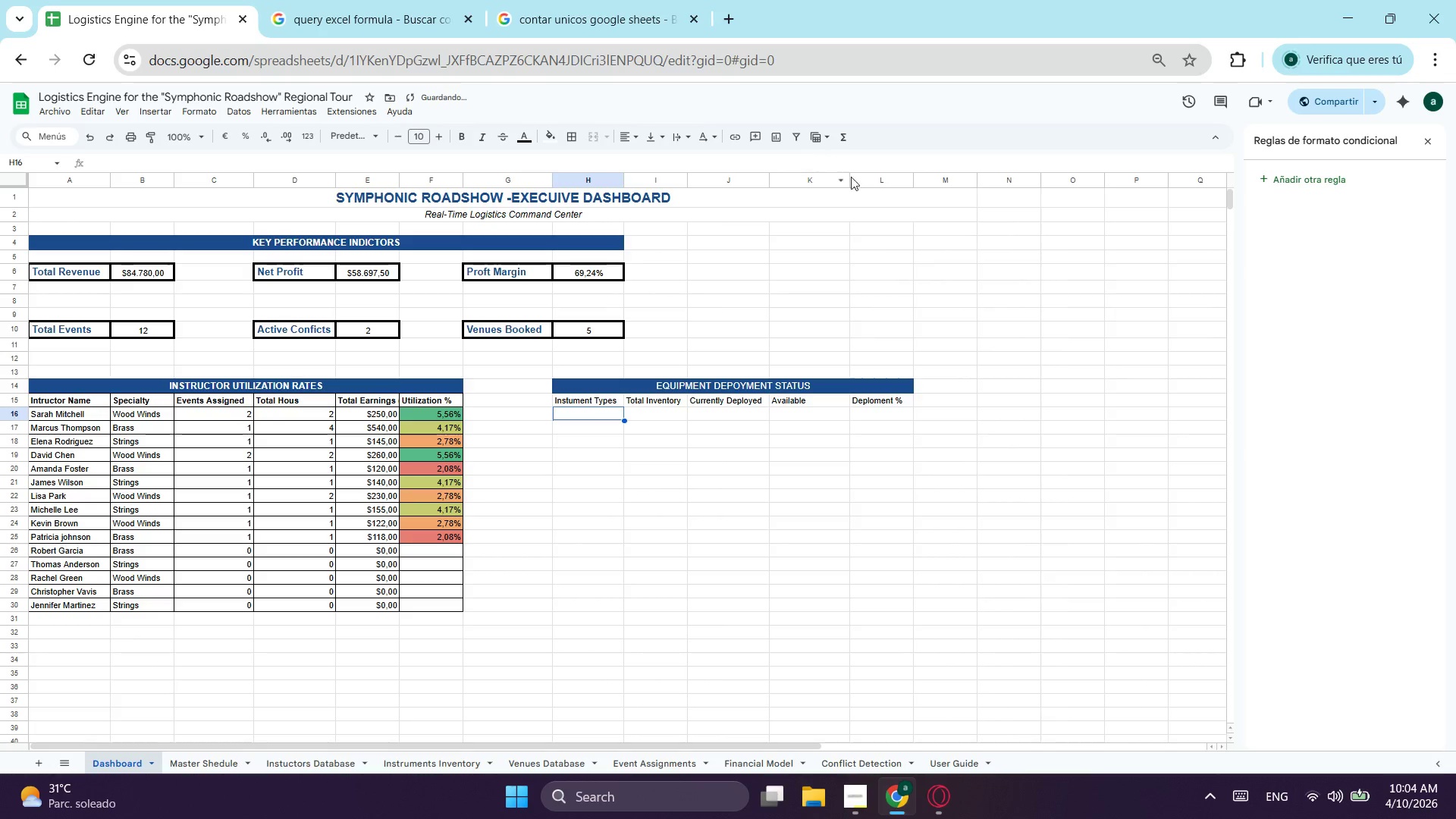 
left_click_drag(start_coordinate=[851, 183], to_coordinate=[846, 183])
 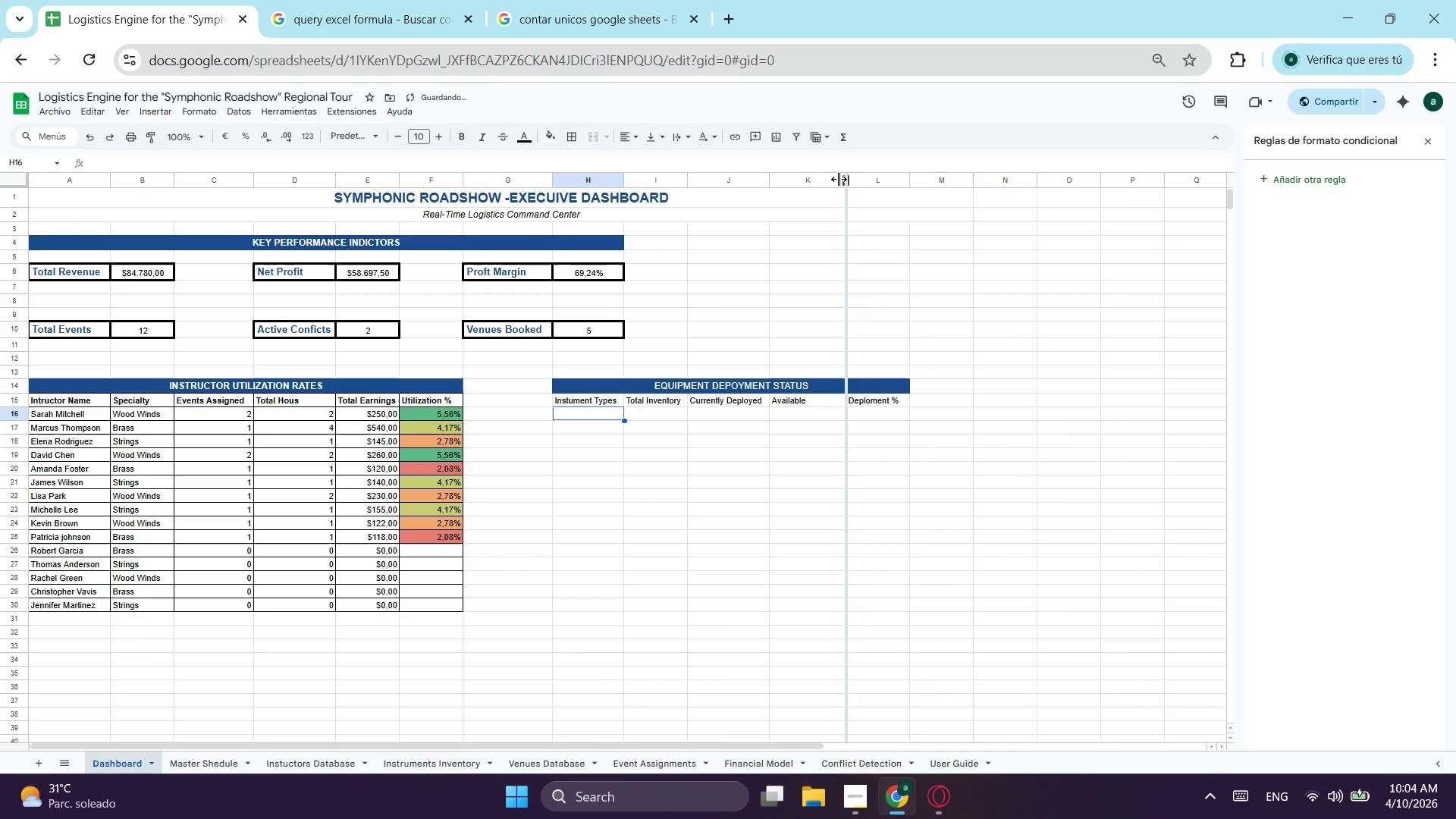 
left_click_drag(start_coordinate=[843, 179], to_coordinate=[824, 177])
 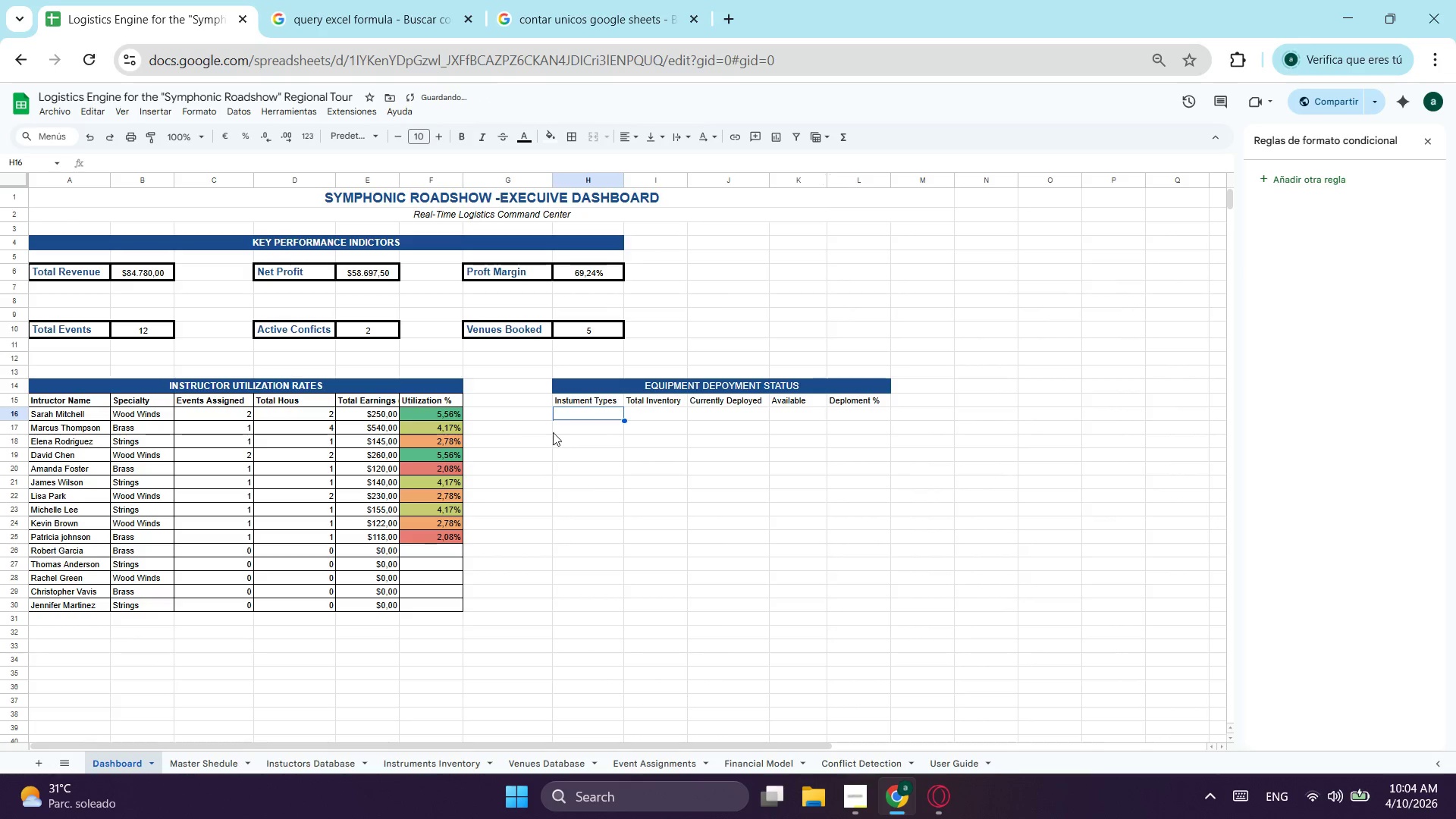 
left_click([686, 431])
 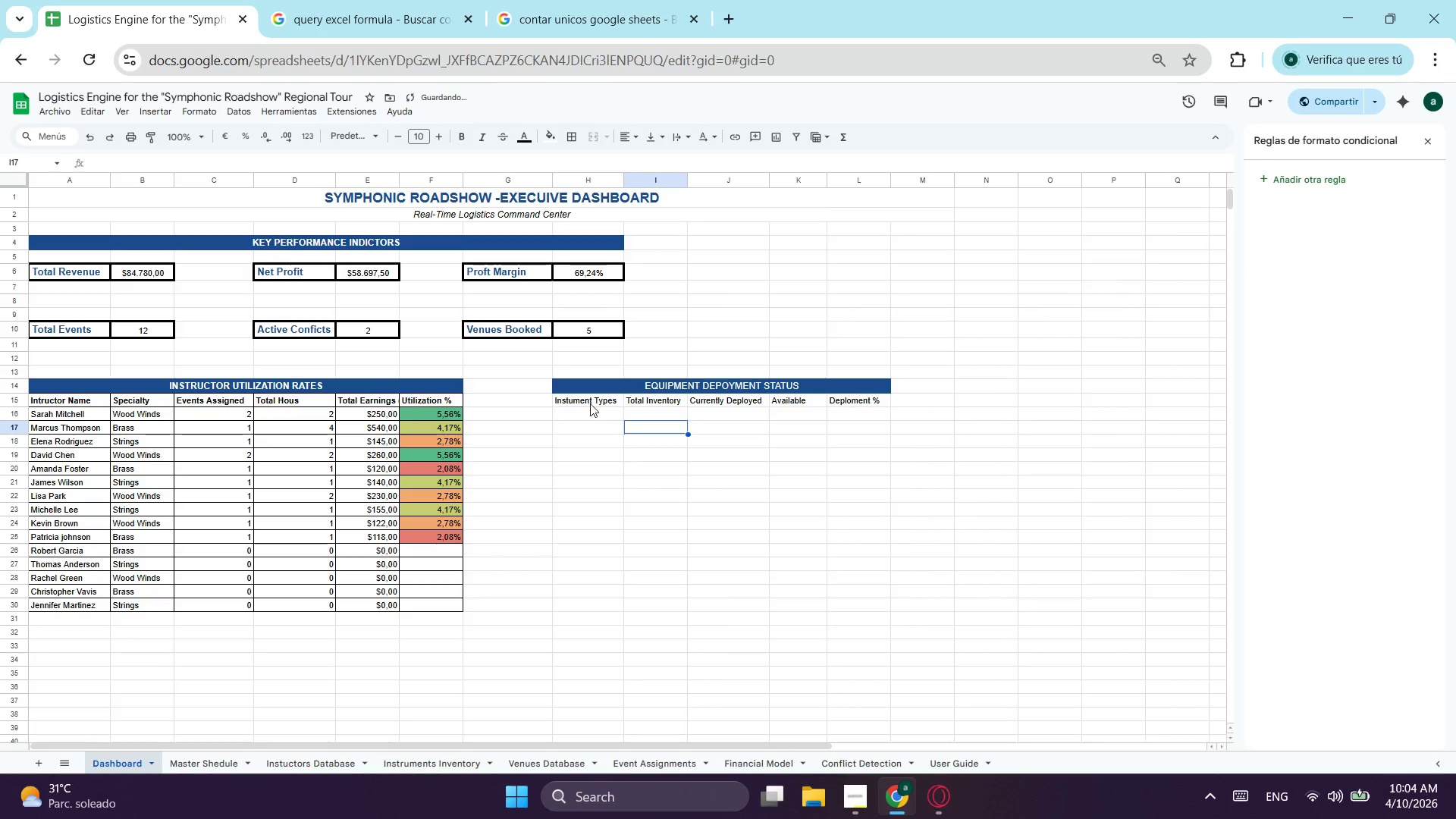 
left_click_drag(start_coordinate=[590, 403], to_coordinate=[833, 397])
 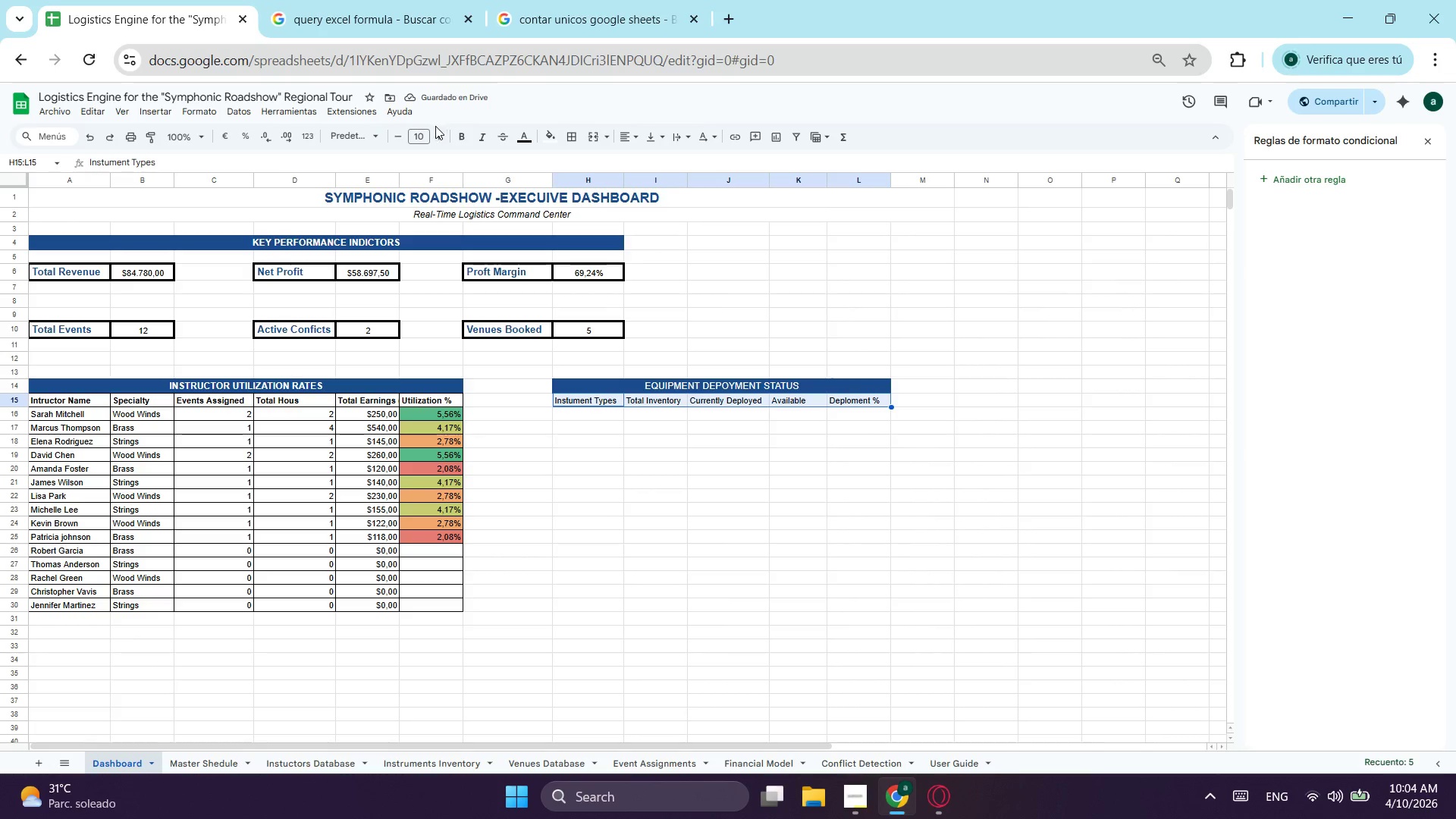 
left_click([466, 140])
 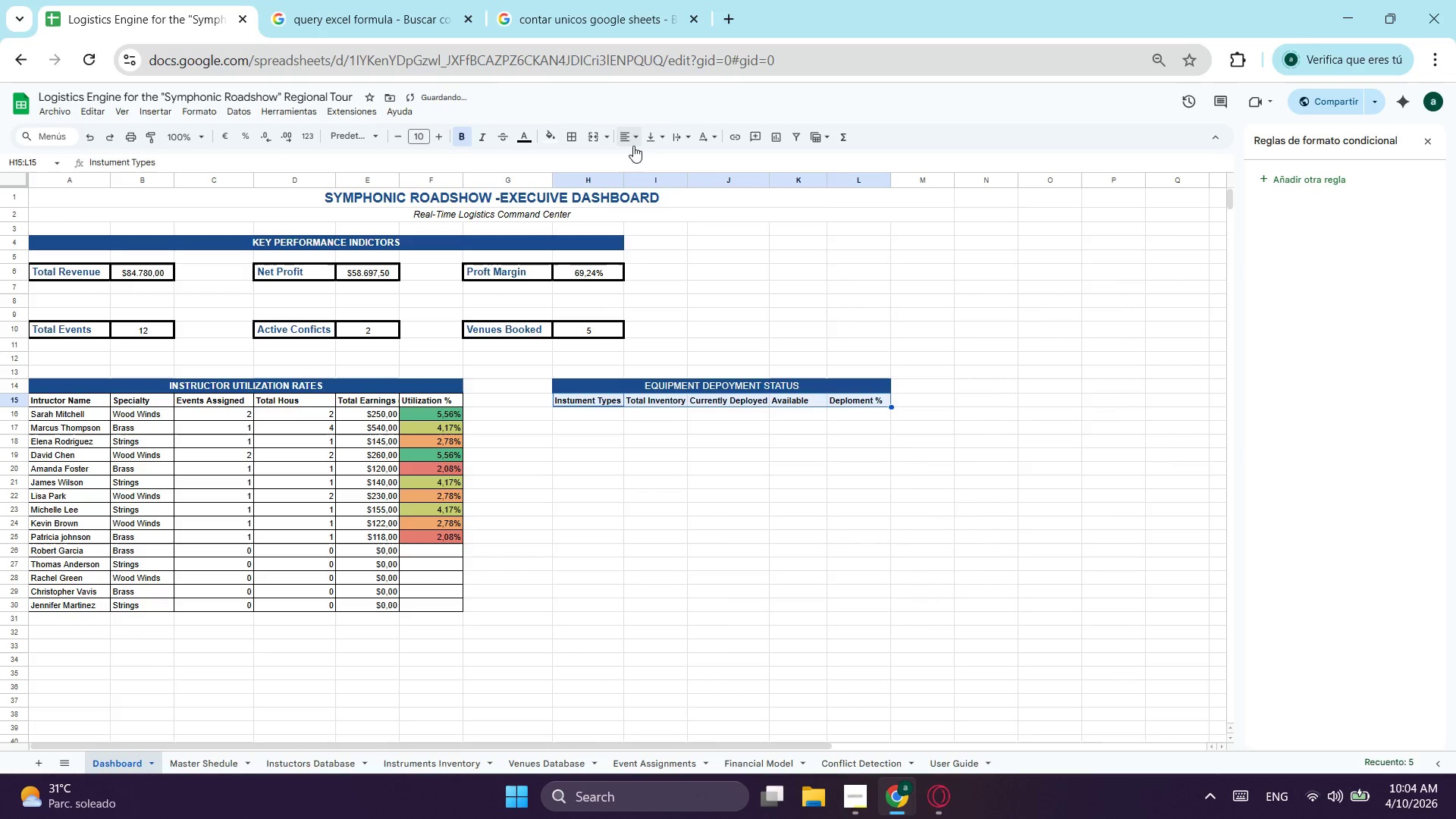 
left_click([634, 143])
 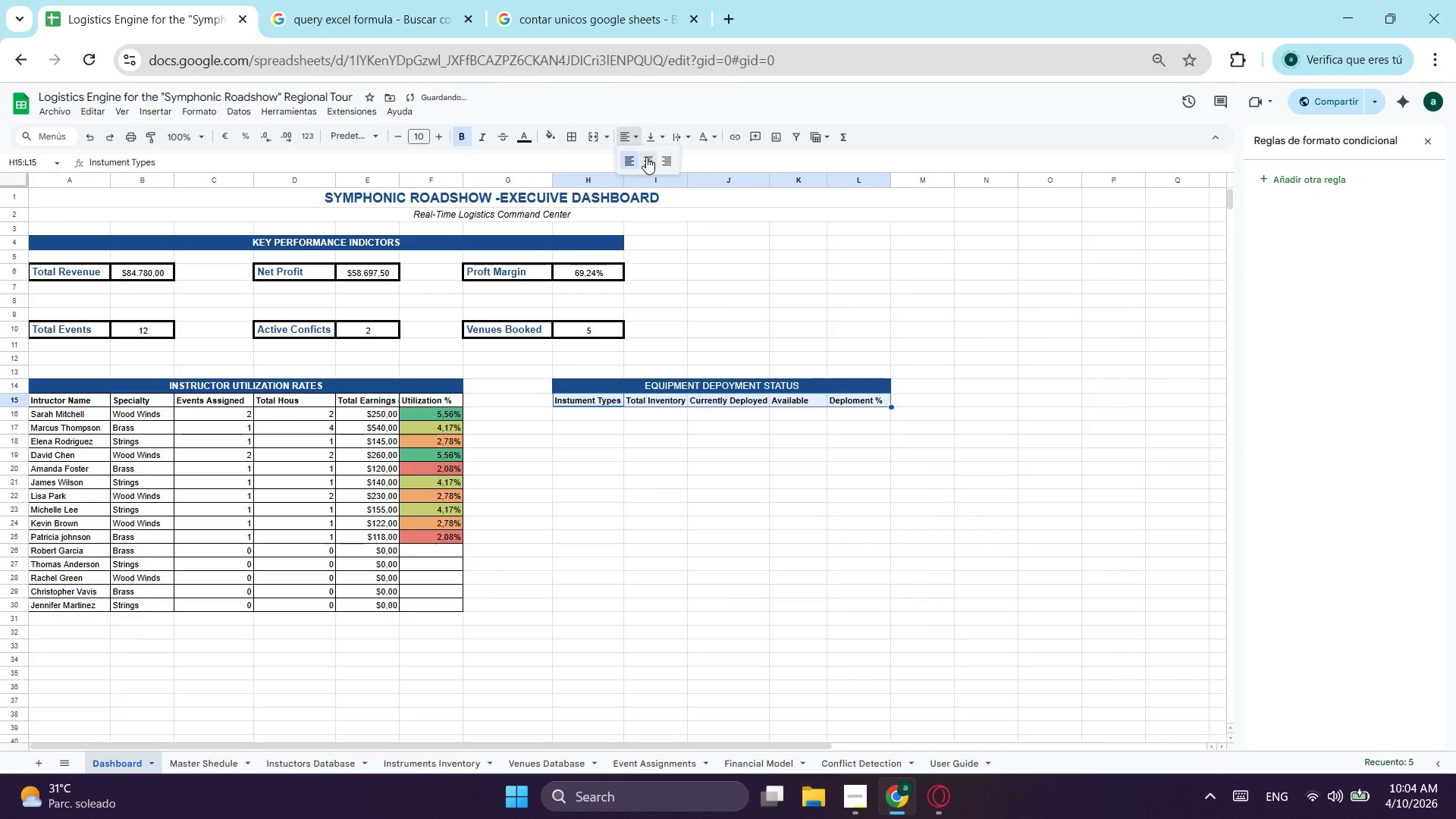 
left_click([646, 160])
 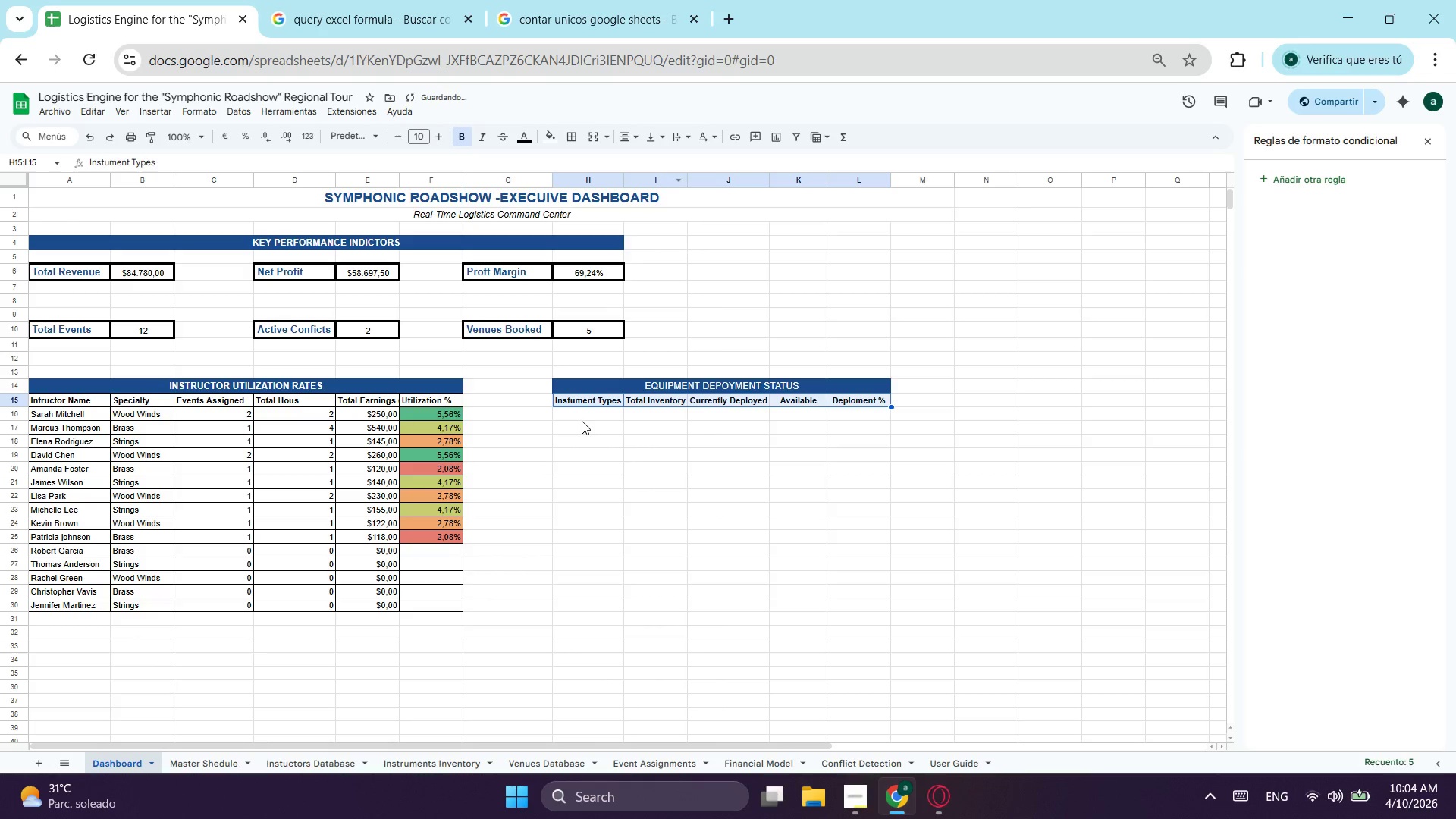 
left_click([580, 421])
 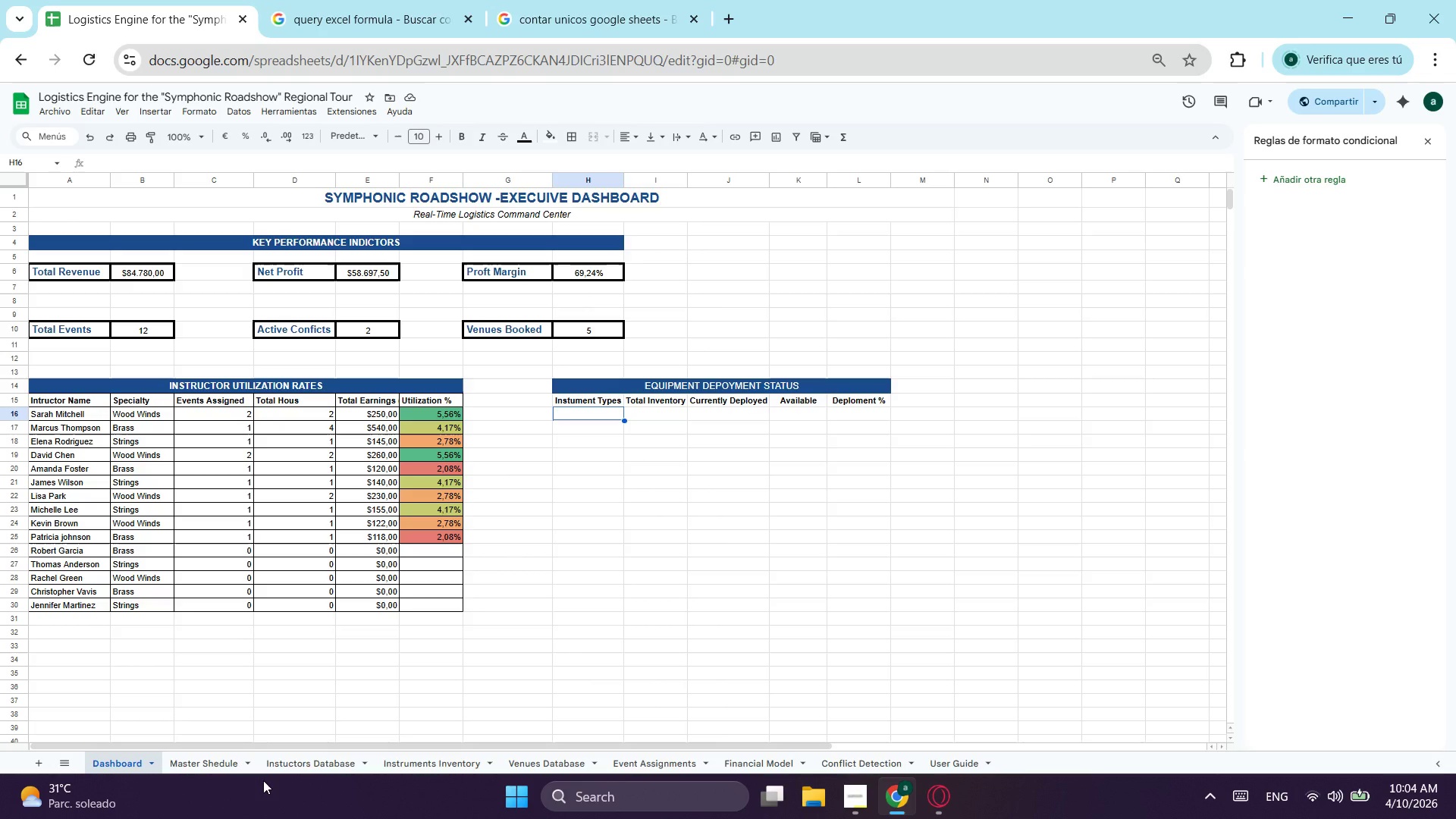 
wait(16.92)
 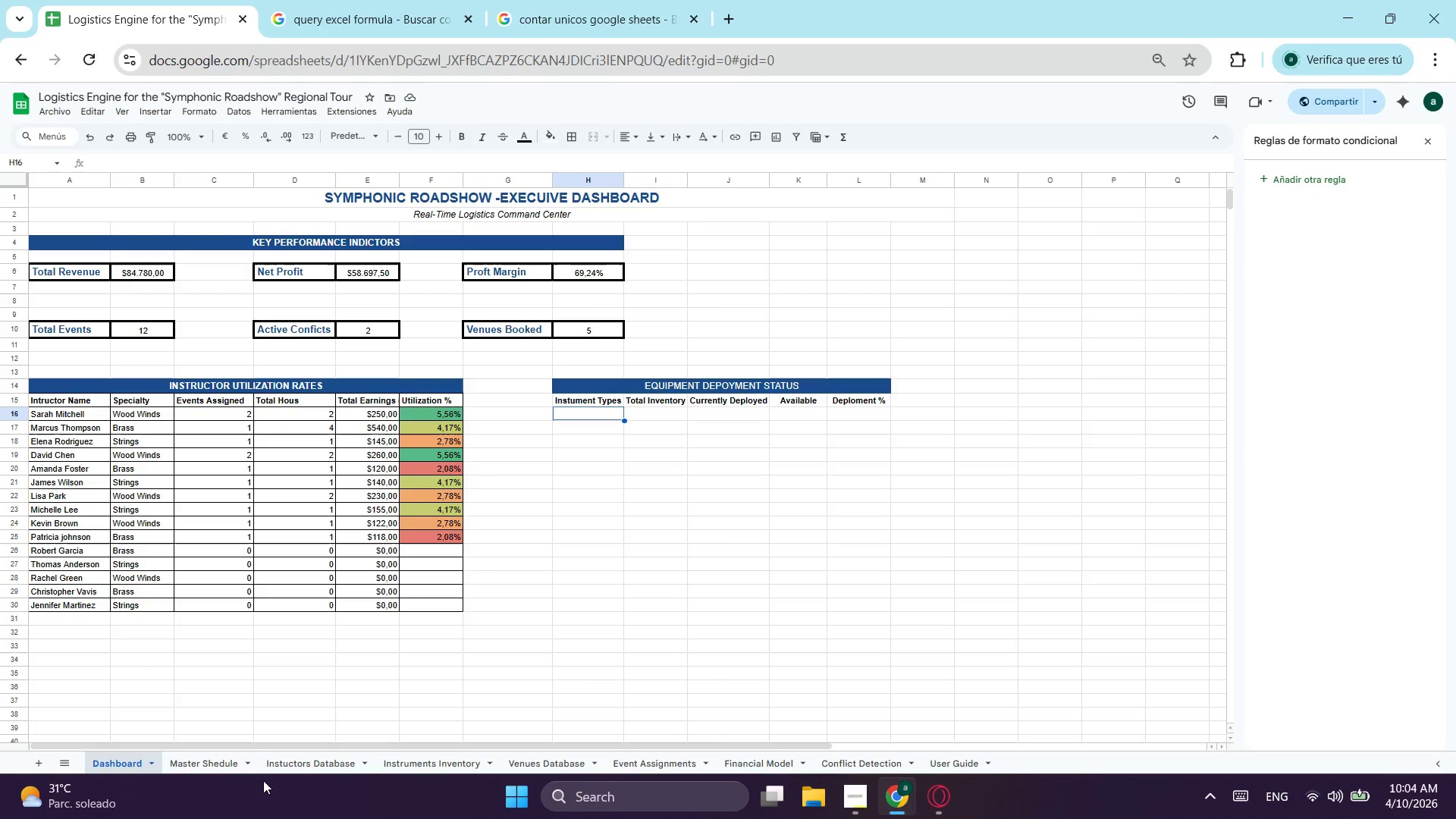 
type(Woodwinds)
 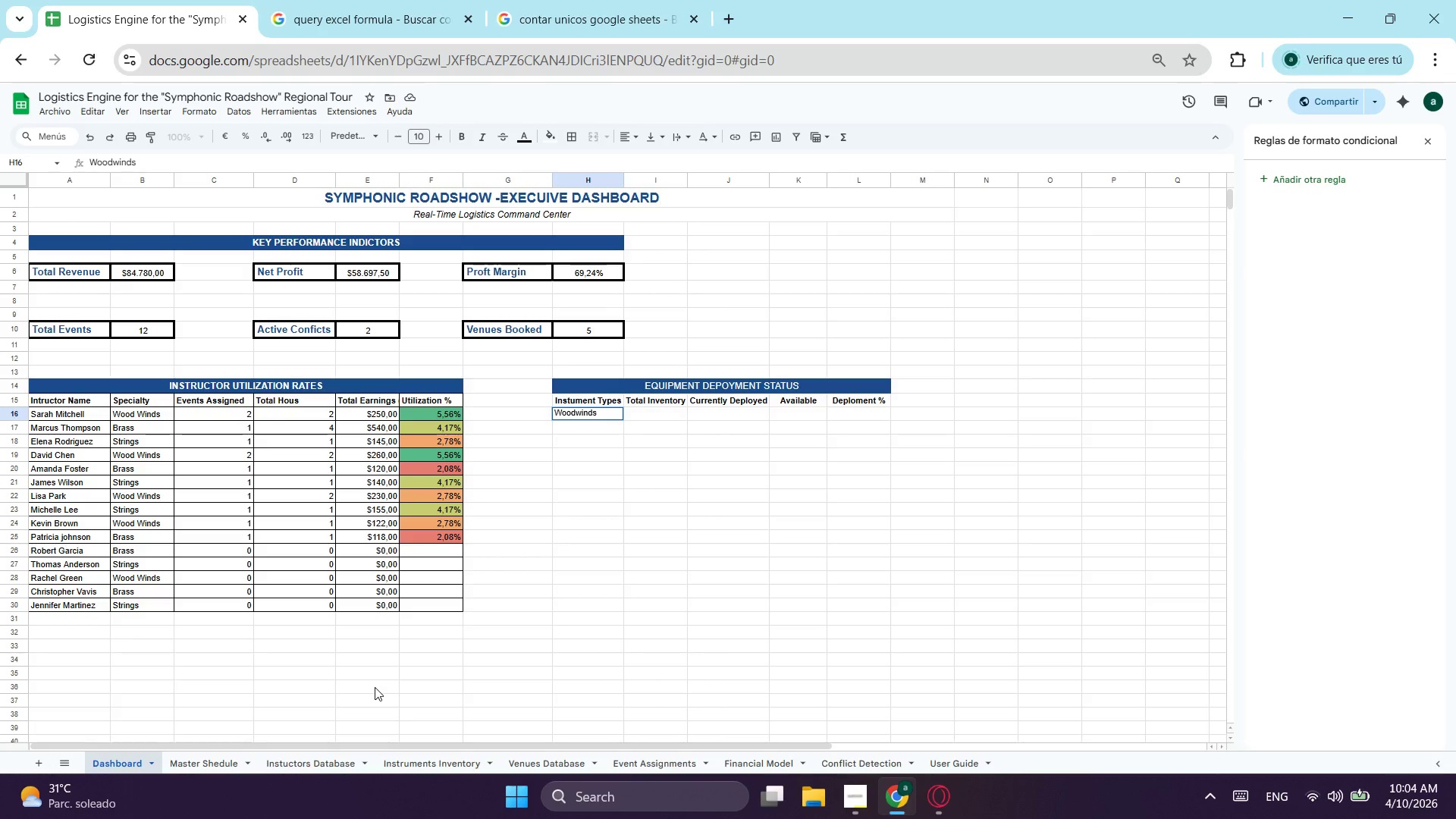 
key(Enter)
 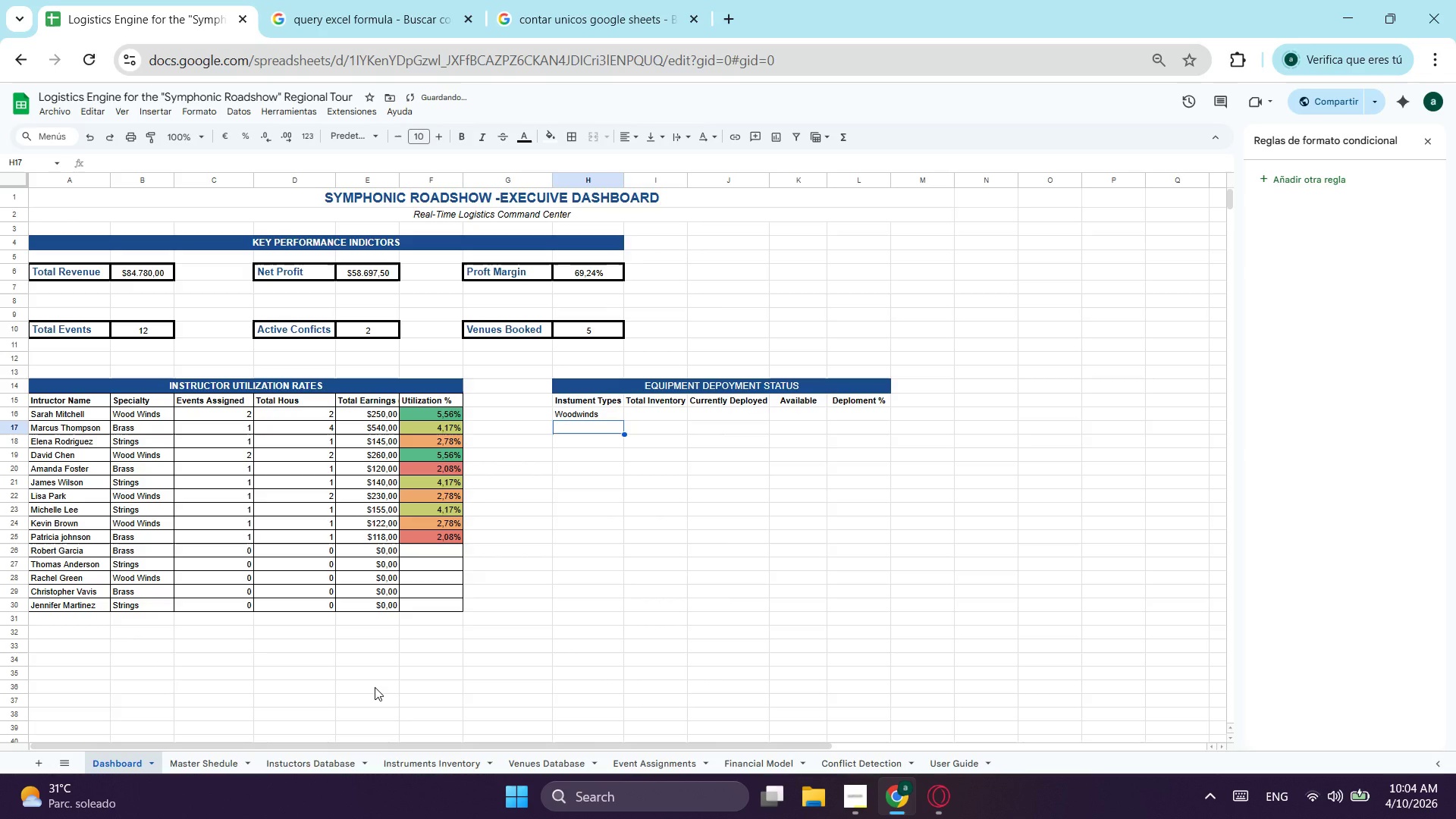 
type(Brass)
 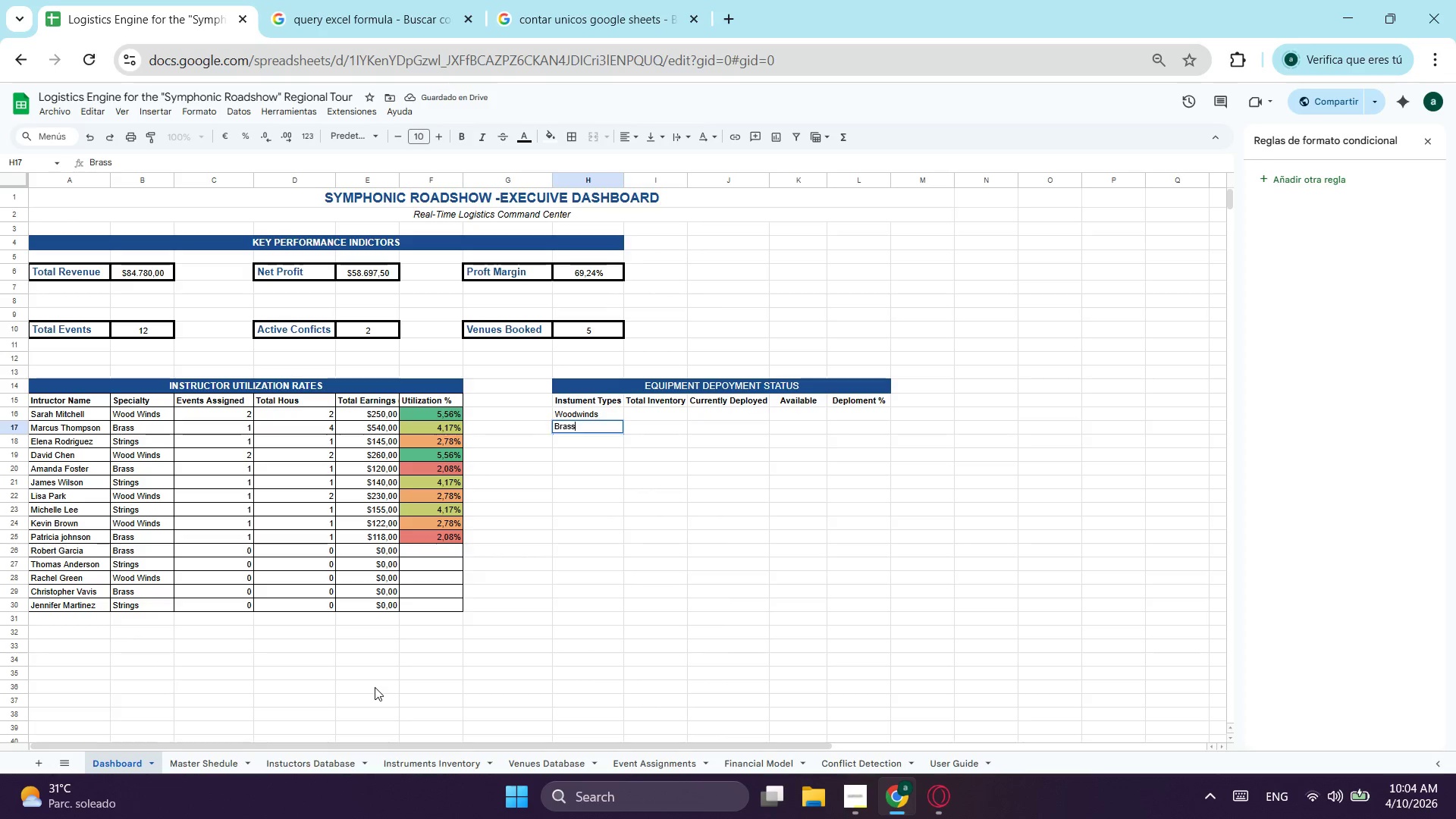 
key(Enter)
 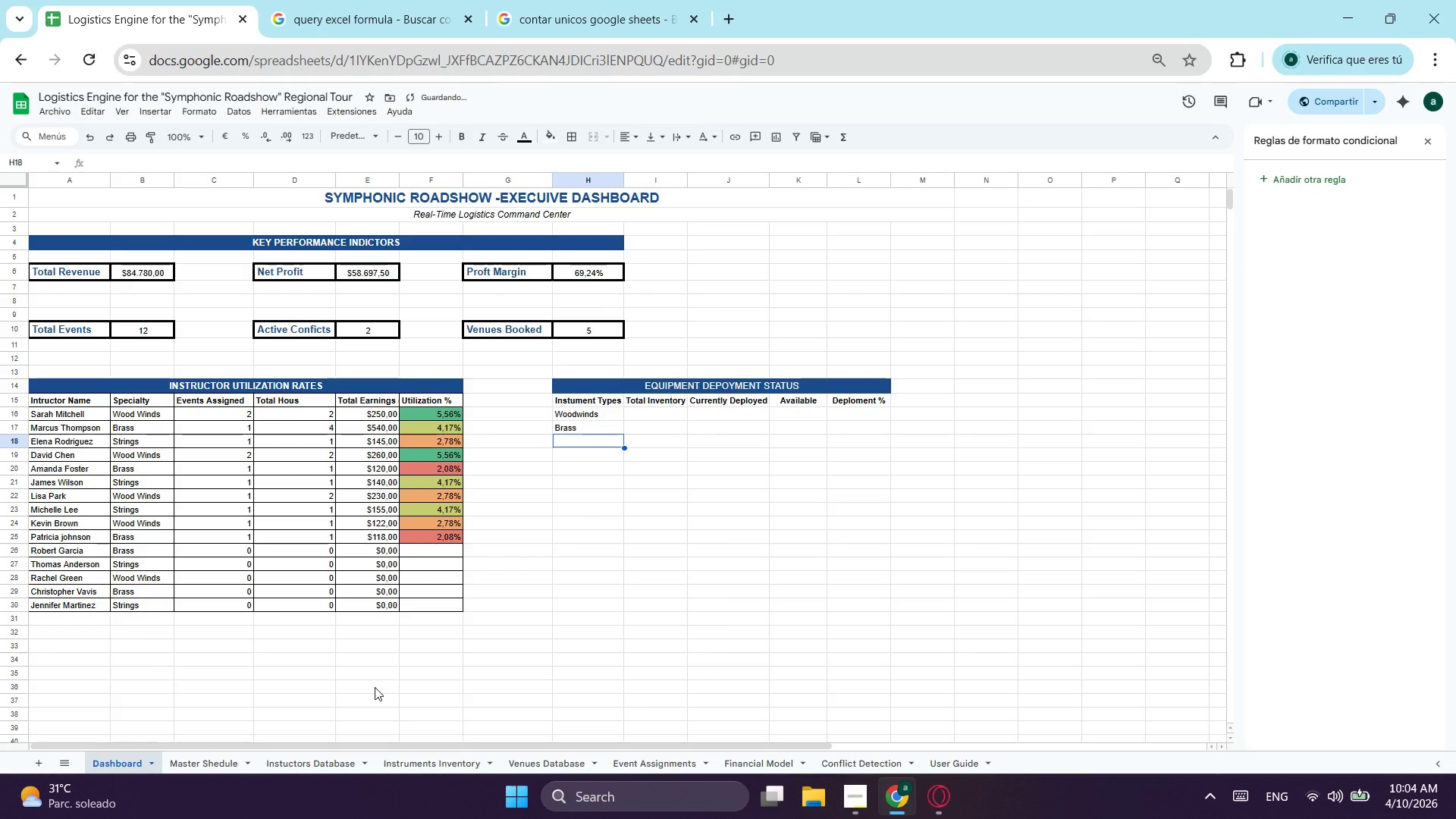 
type(Strings)
 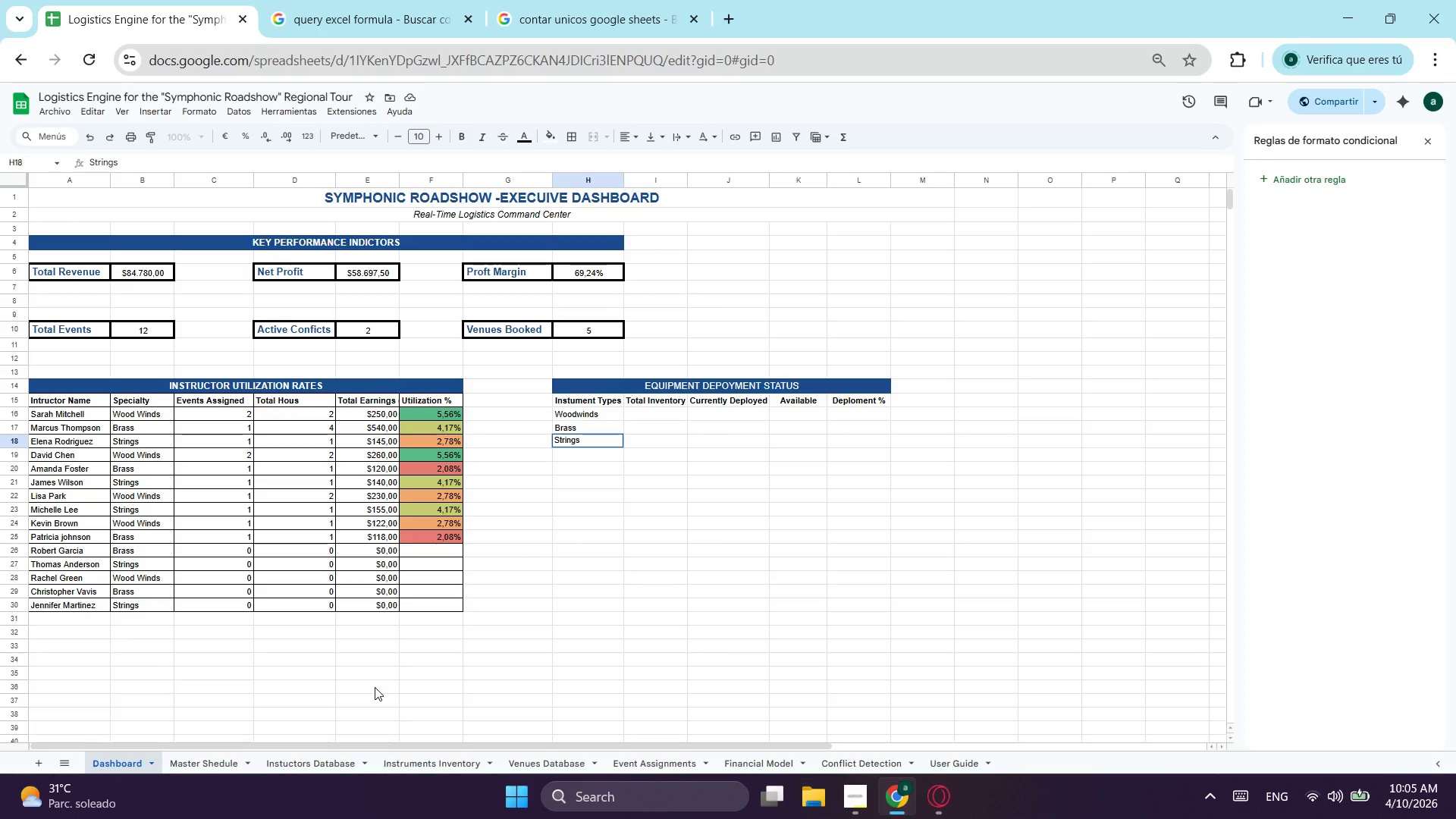 
key(Enter)
 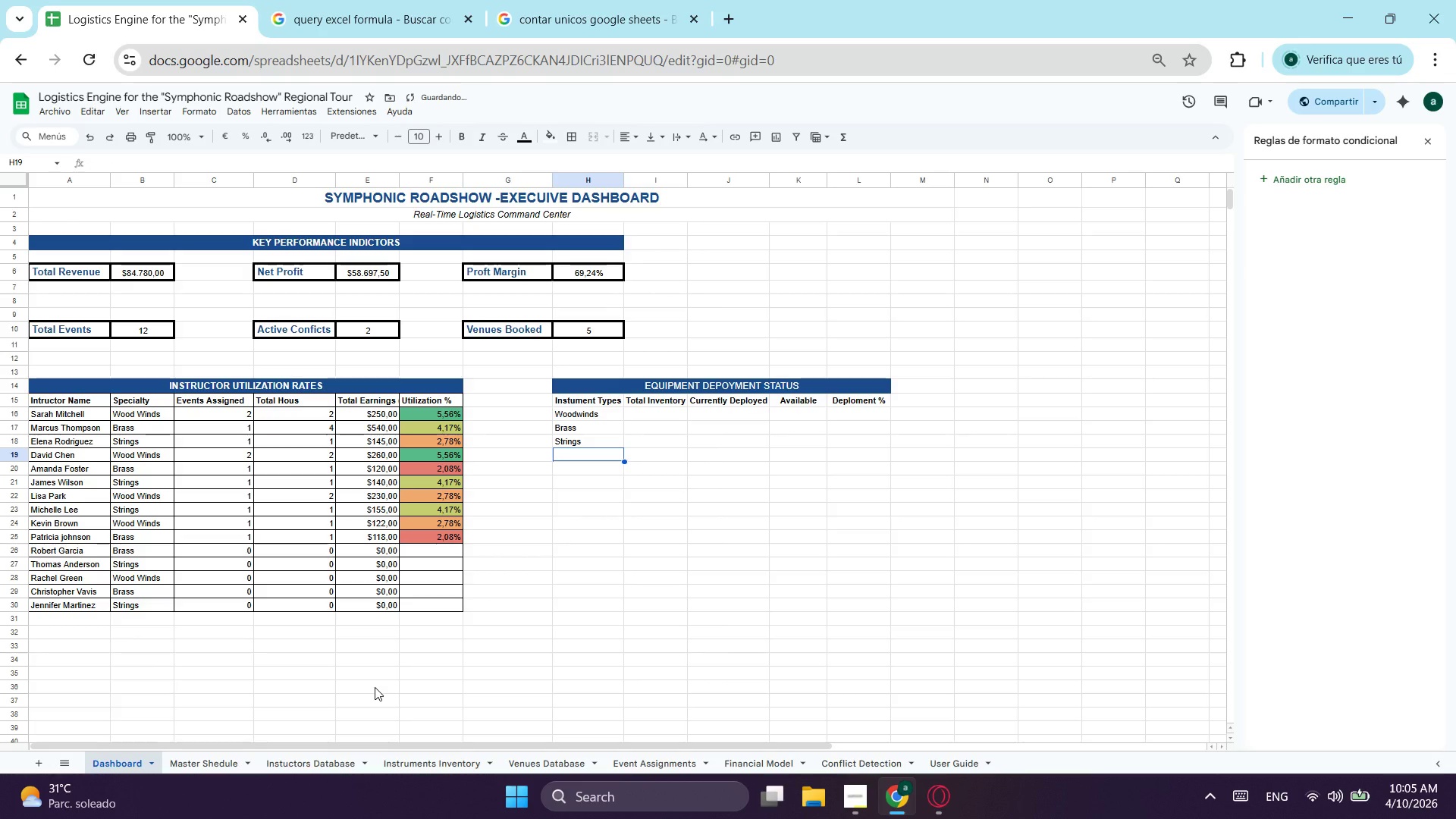 
type(TOTAL)
 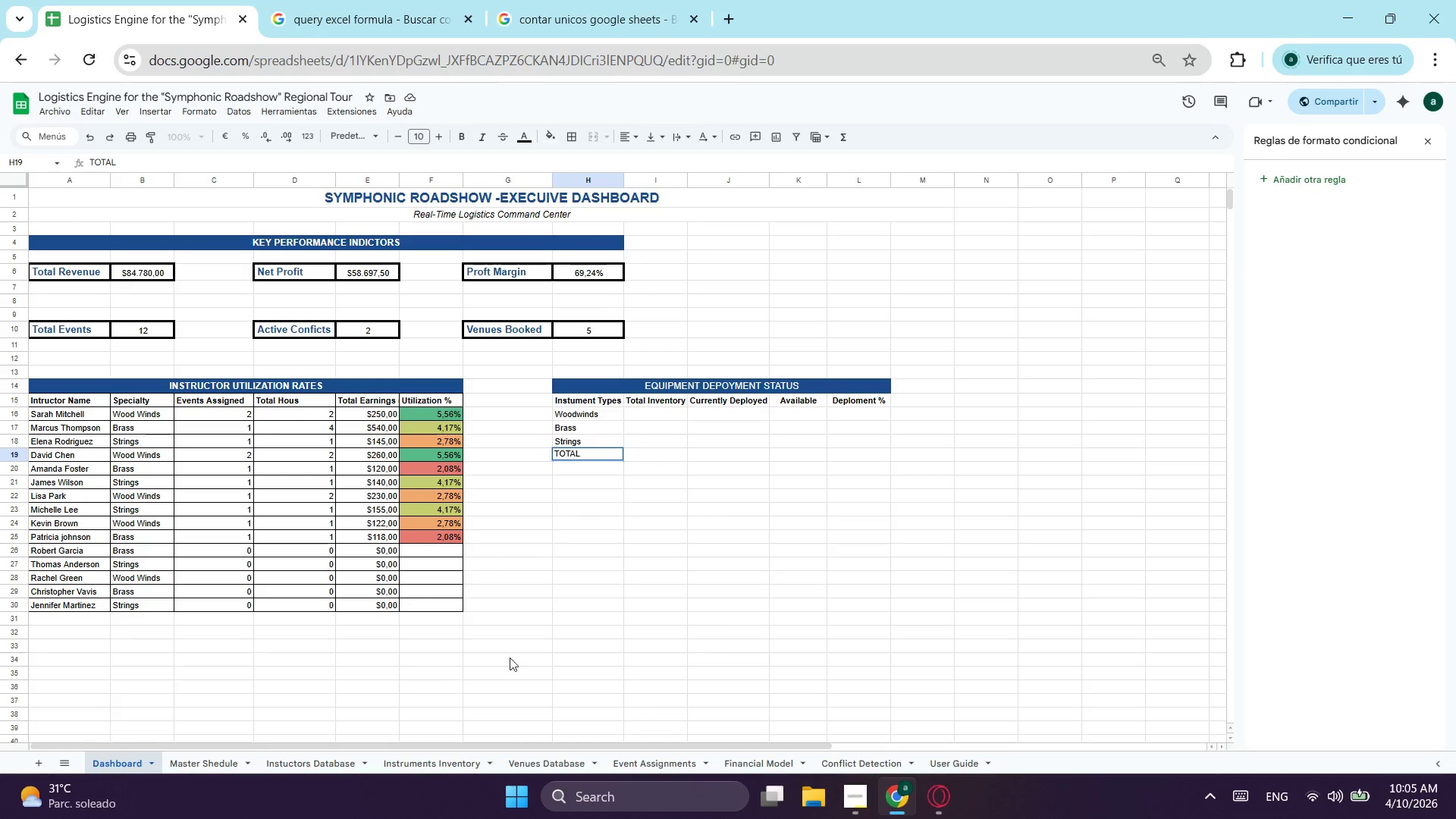 
wait(5.17)
 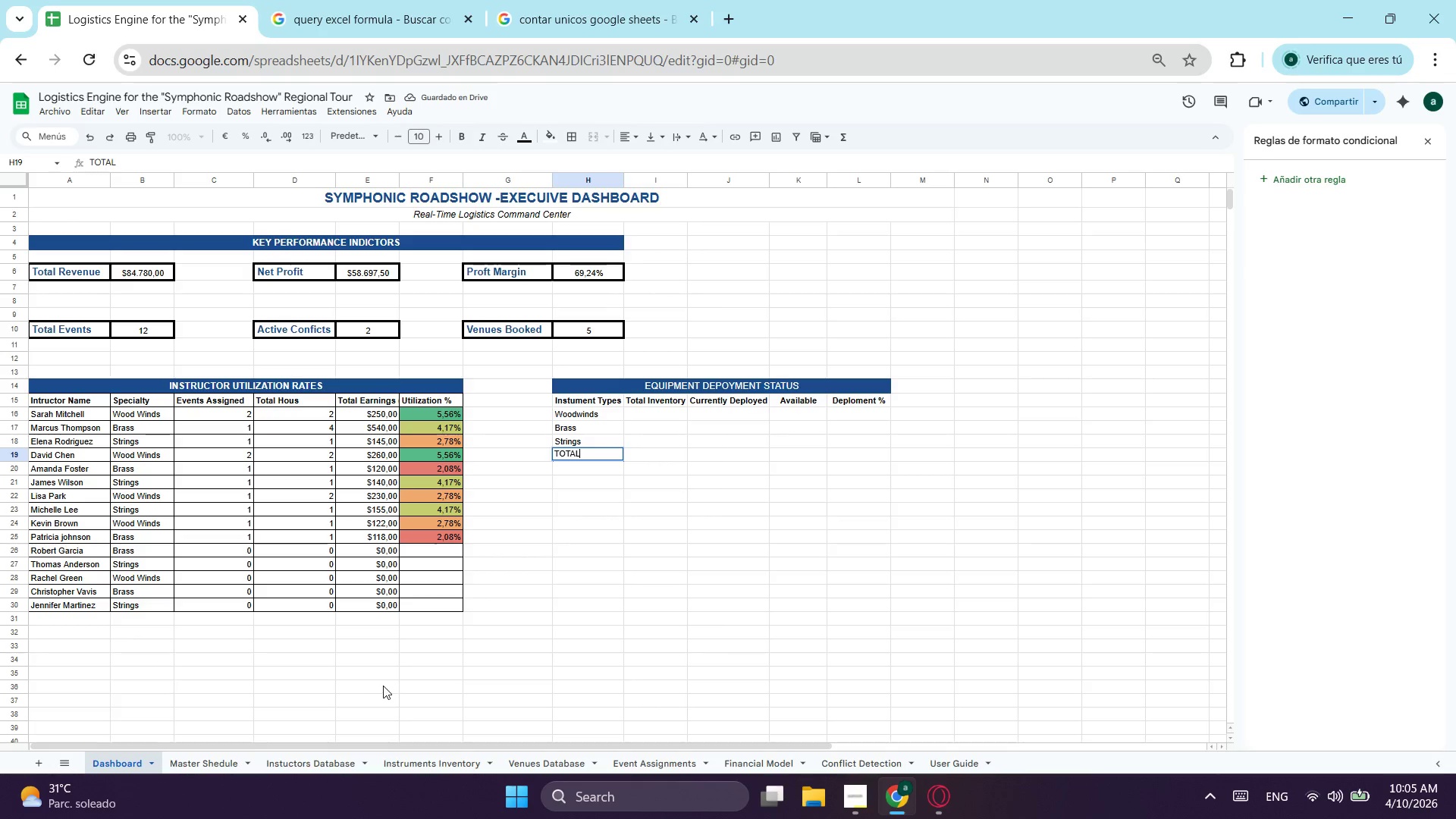 
left_click([656, 421])
 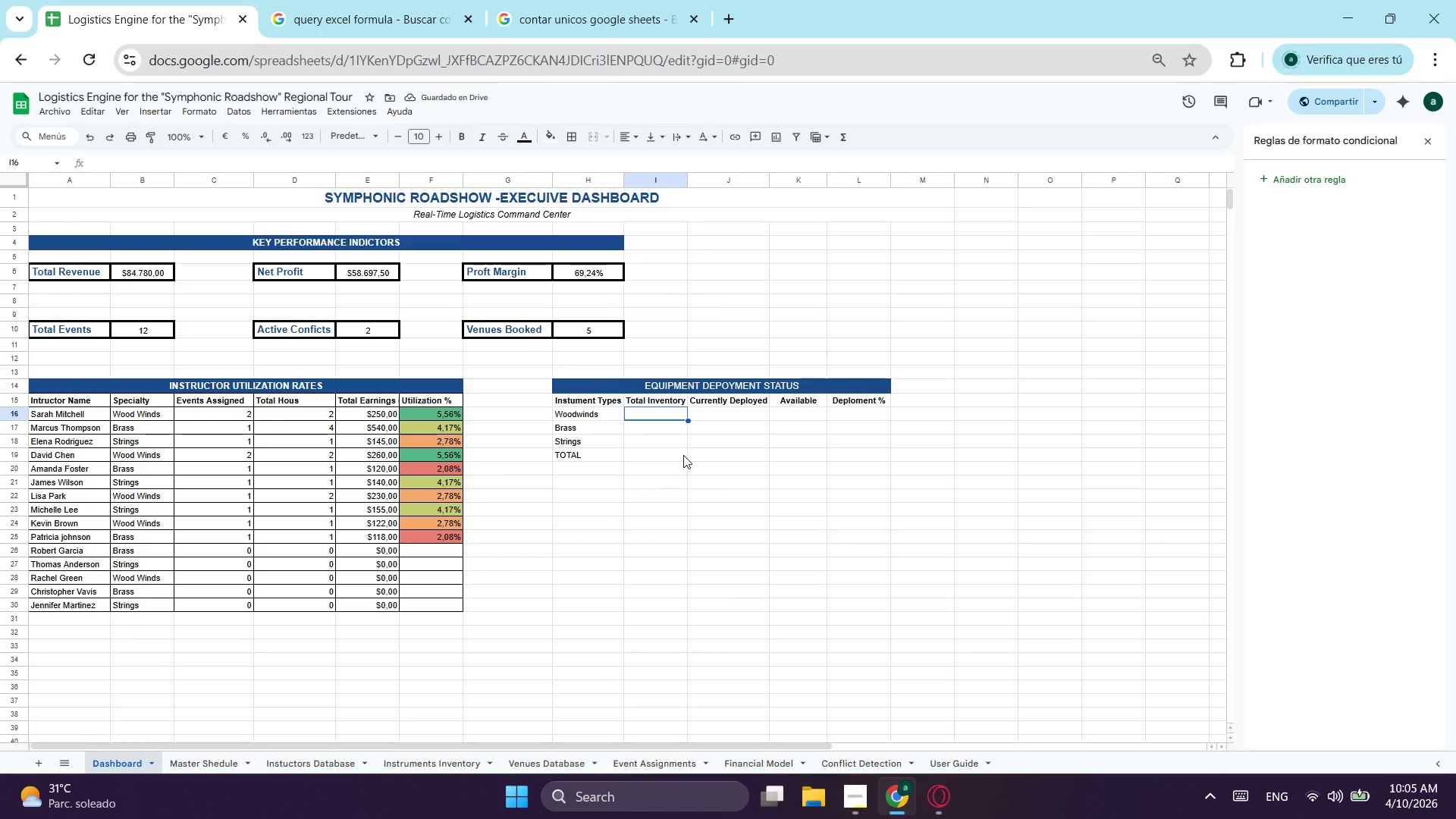 
wait(5.78)
 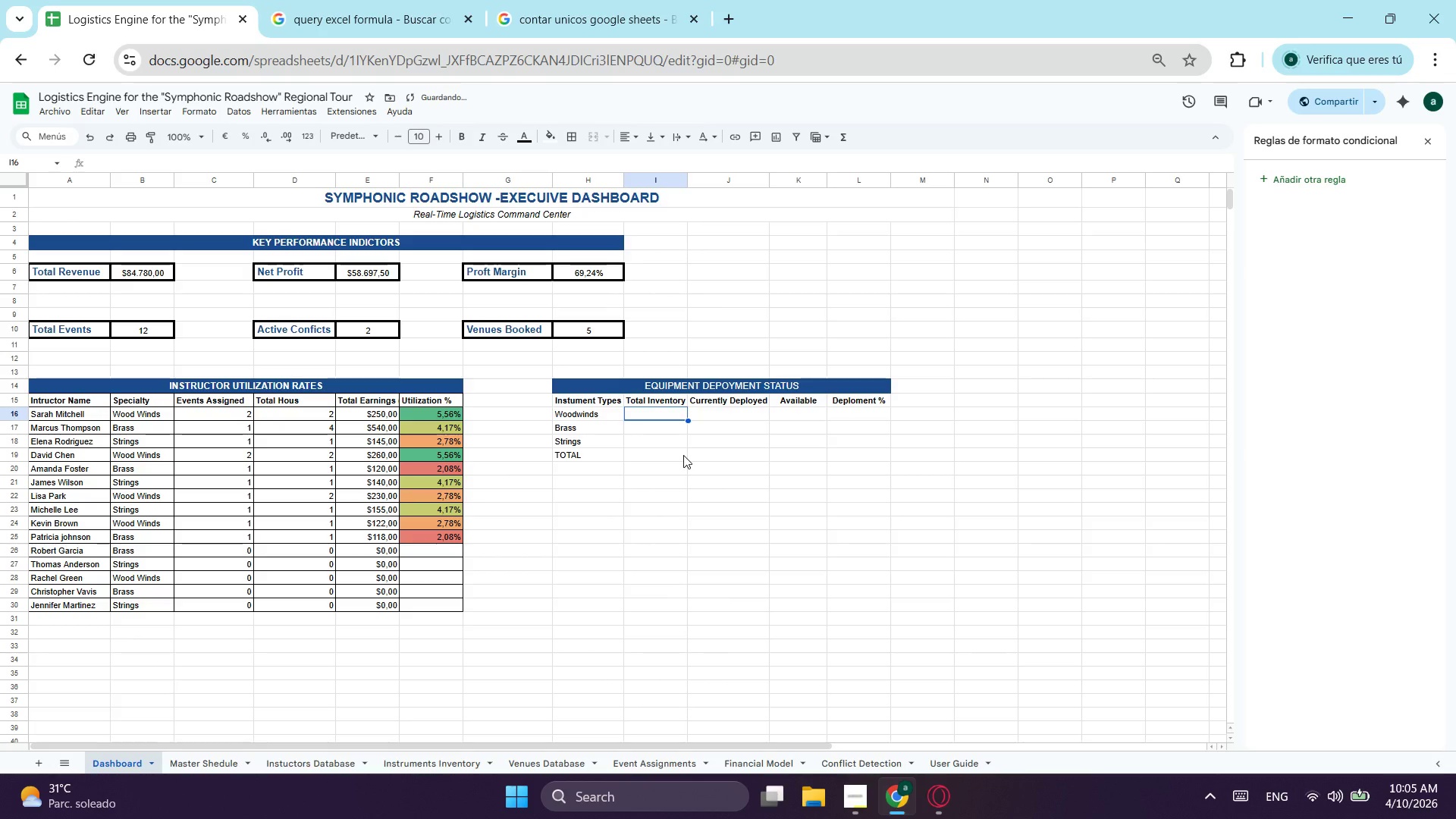 
type(=conta)
 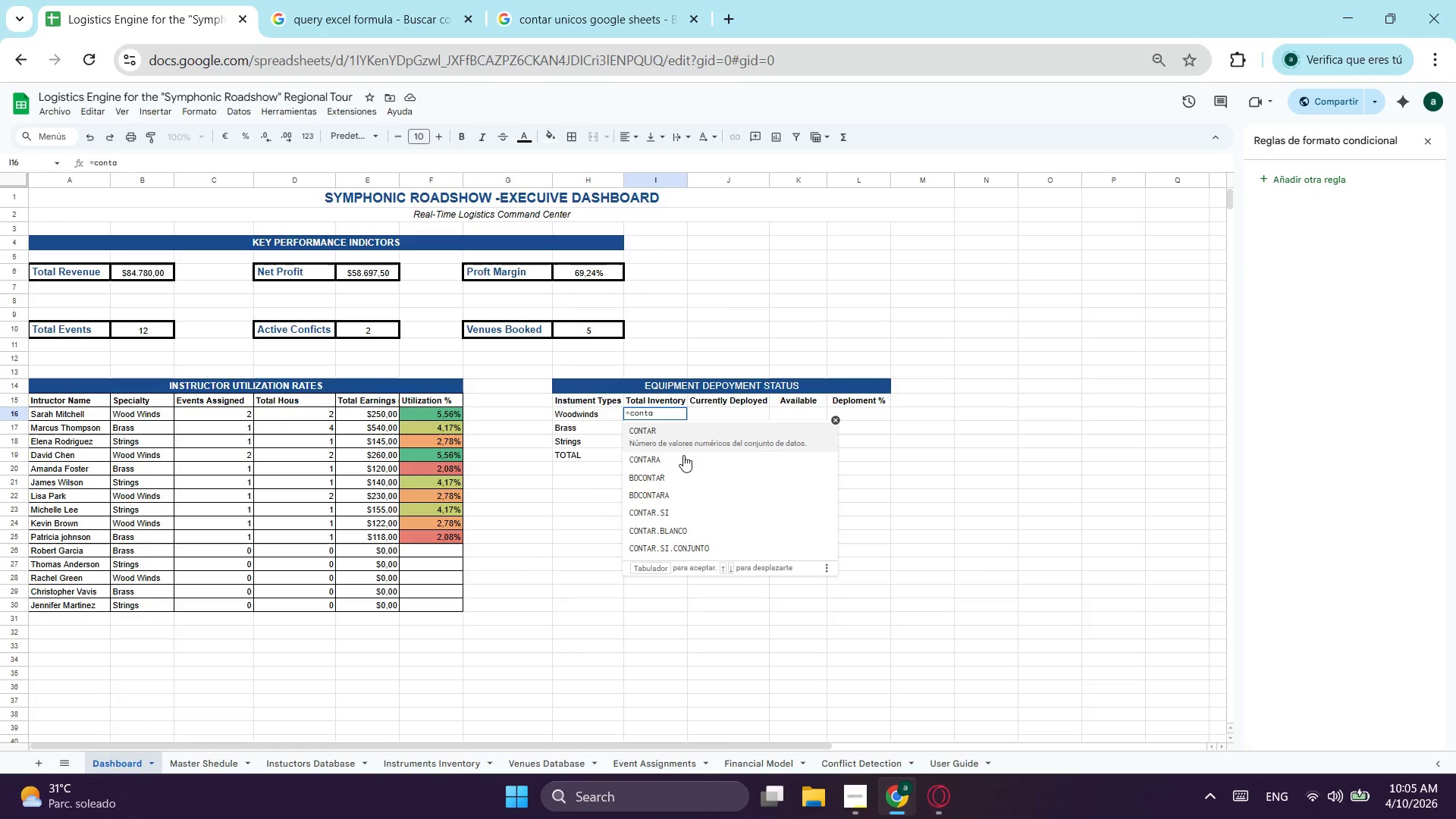 
key(ArrowDown)
 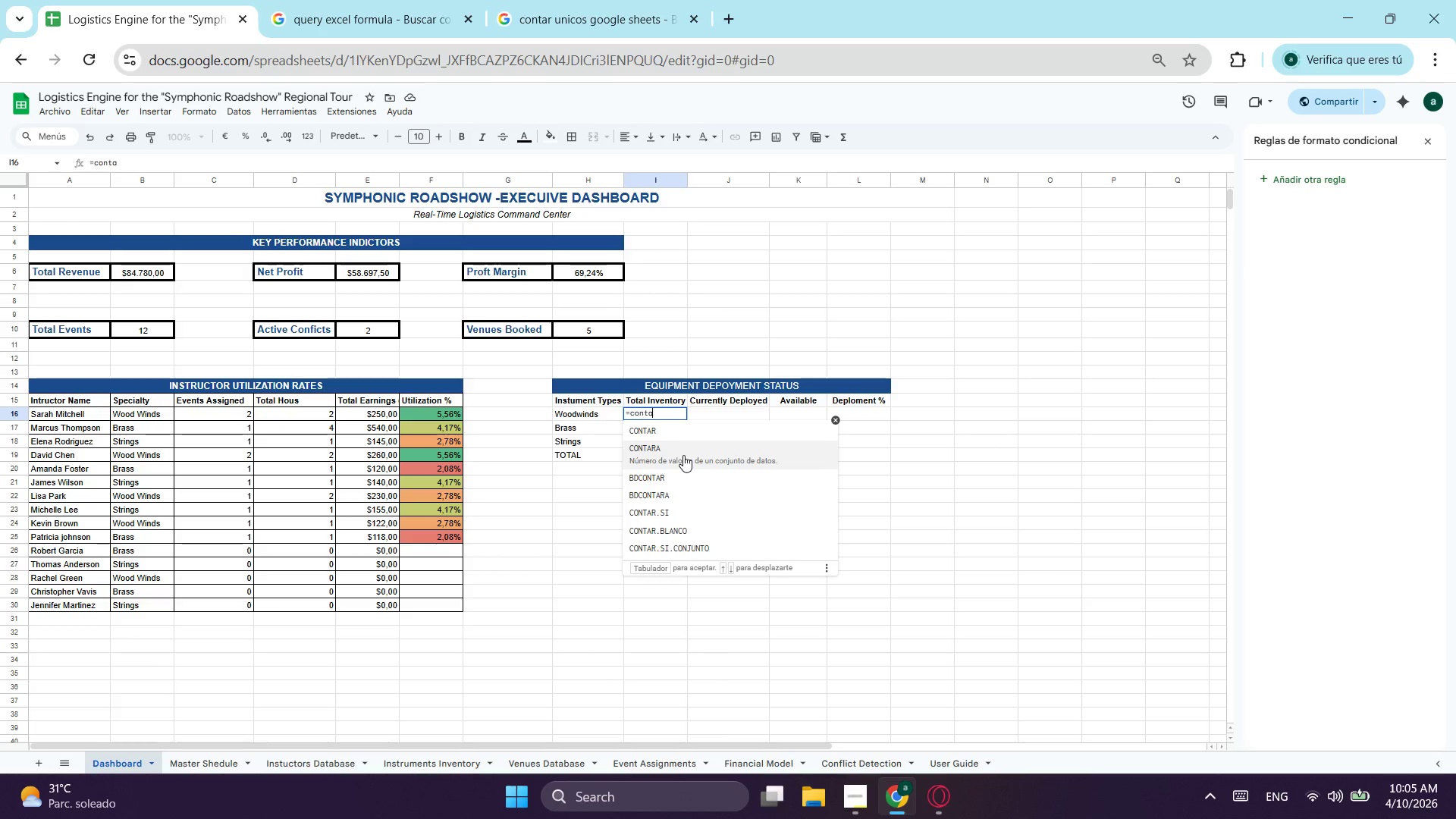 
key(ArrowDown)
 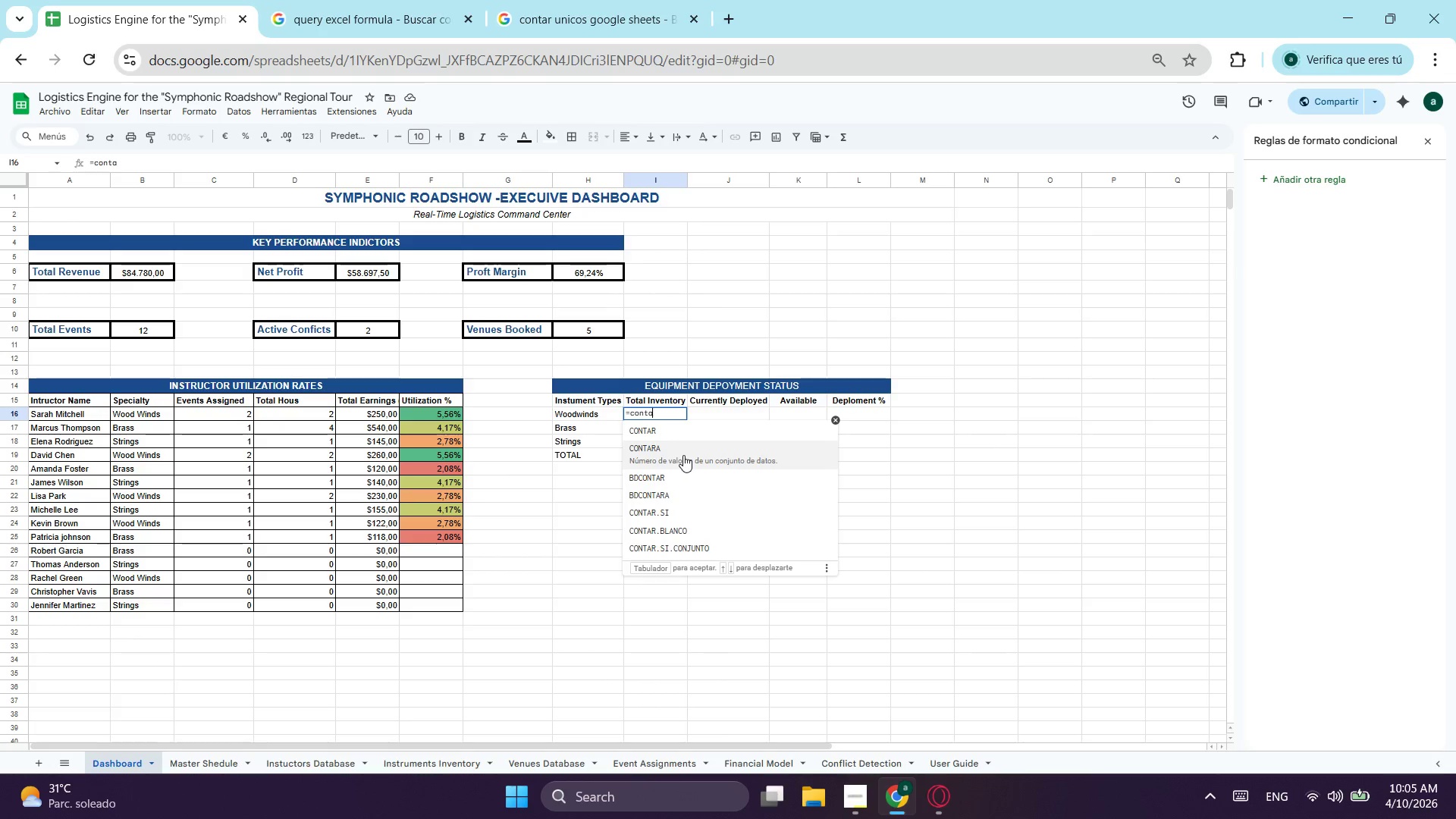 
key(ArrowDown)
 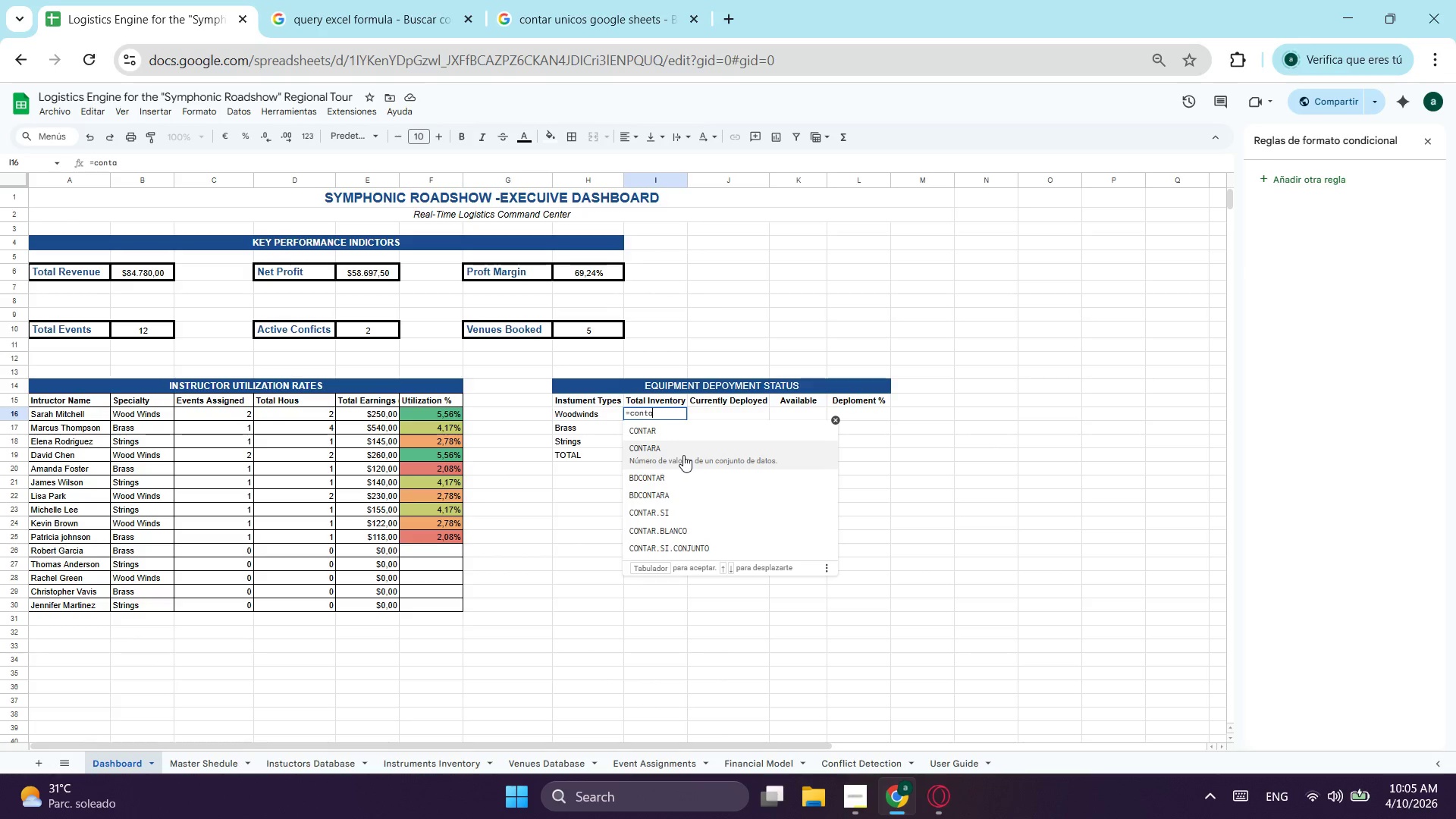 
key(ArrowDown)
 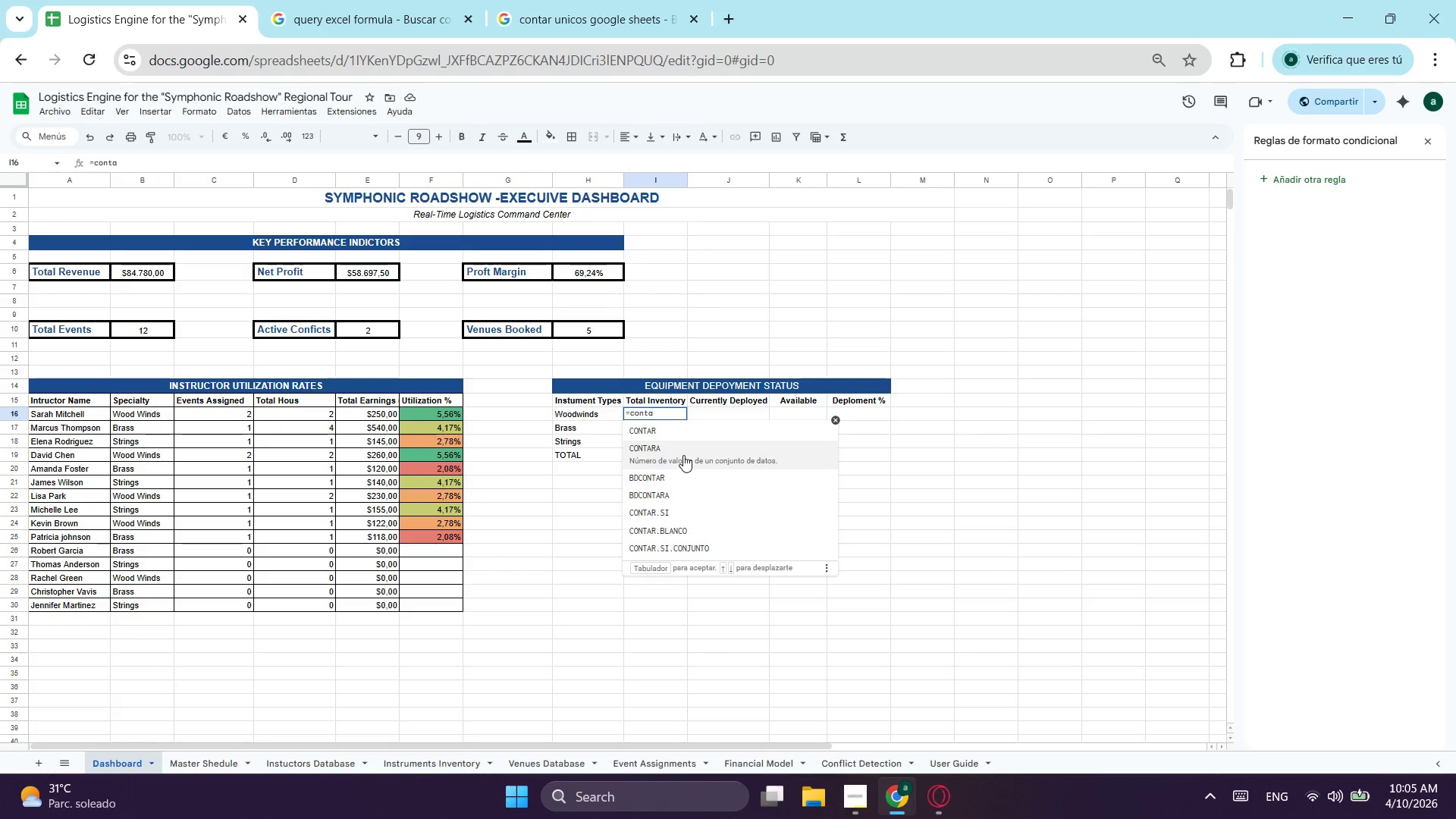 
key(ArrowDown)
 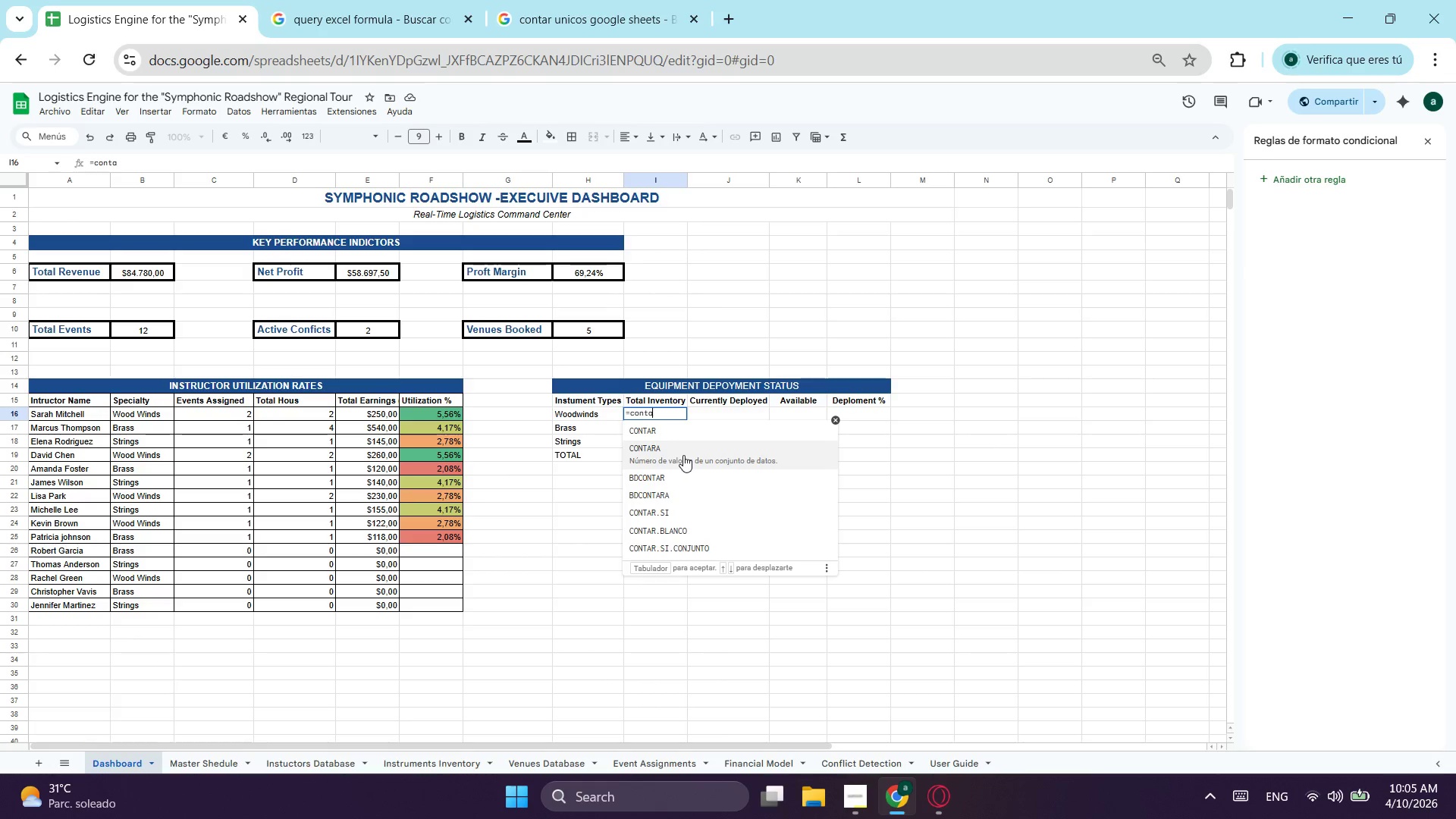 
key(ArrowDown)
 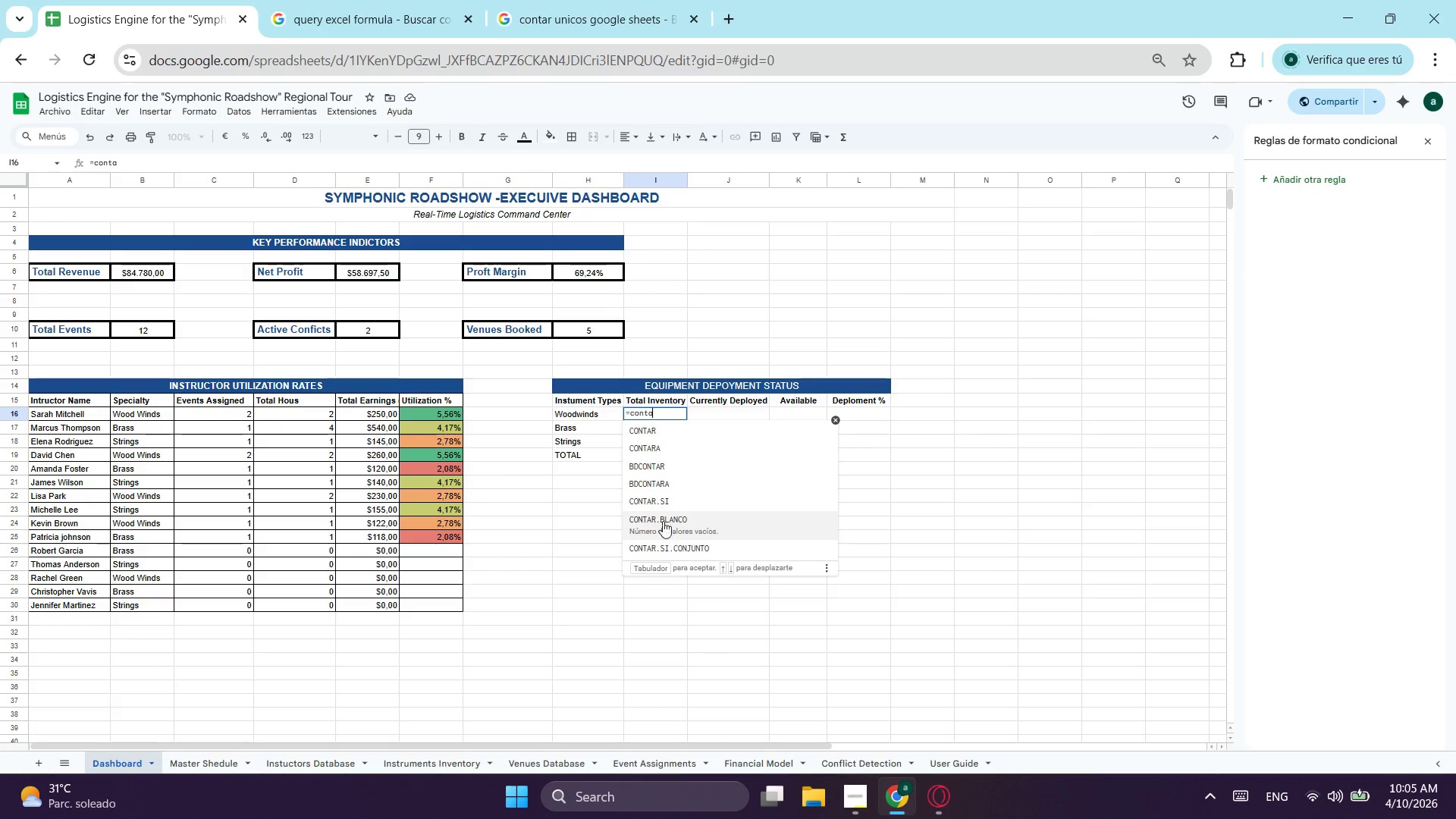 
left_click([655, 498])
 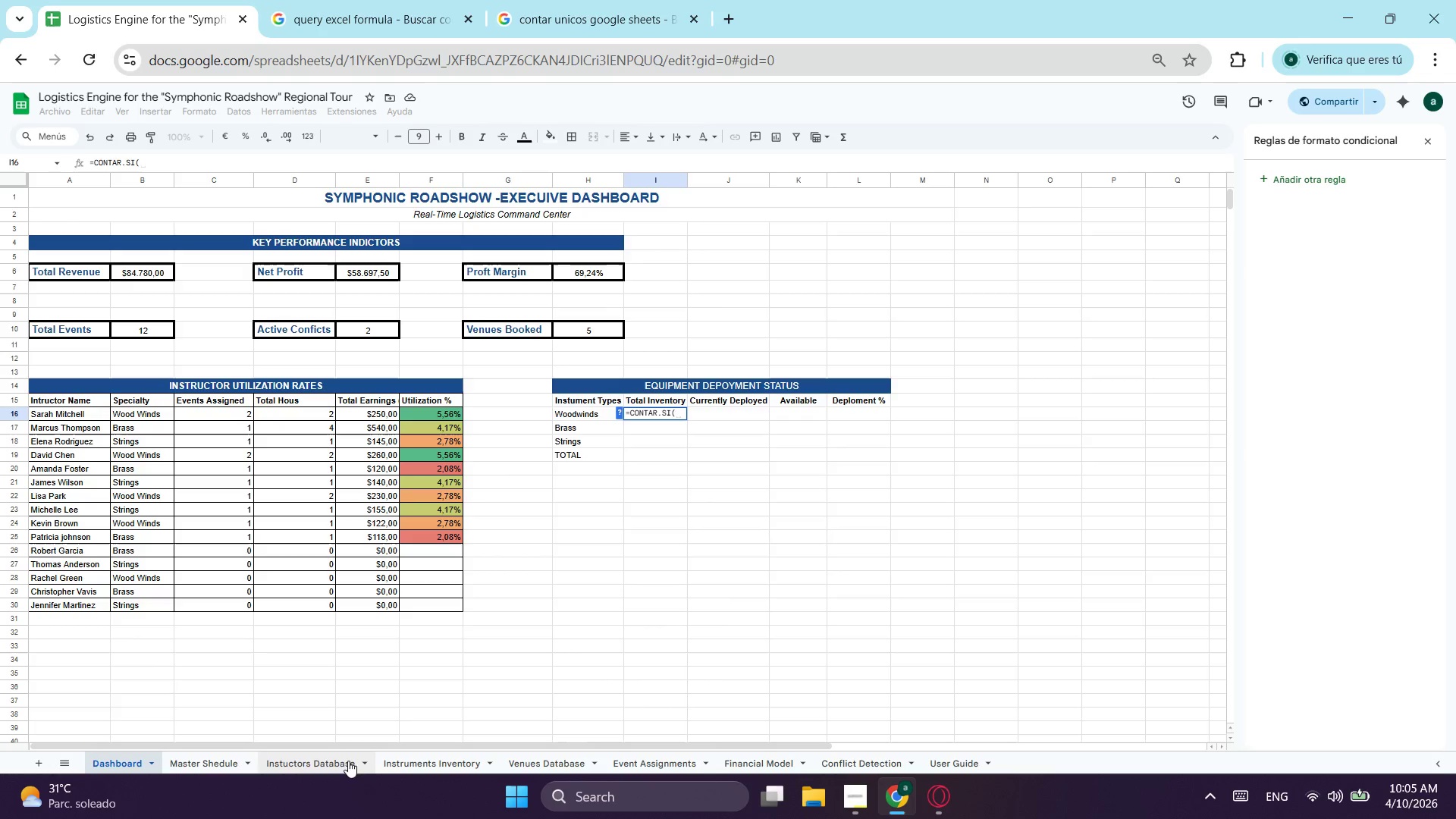 
wait(8.11)
 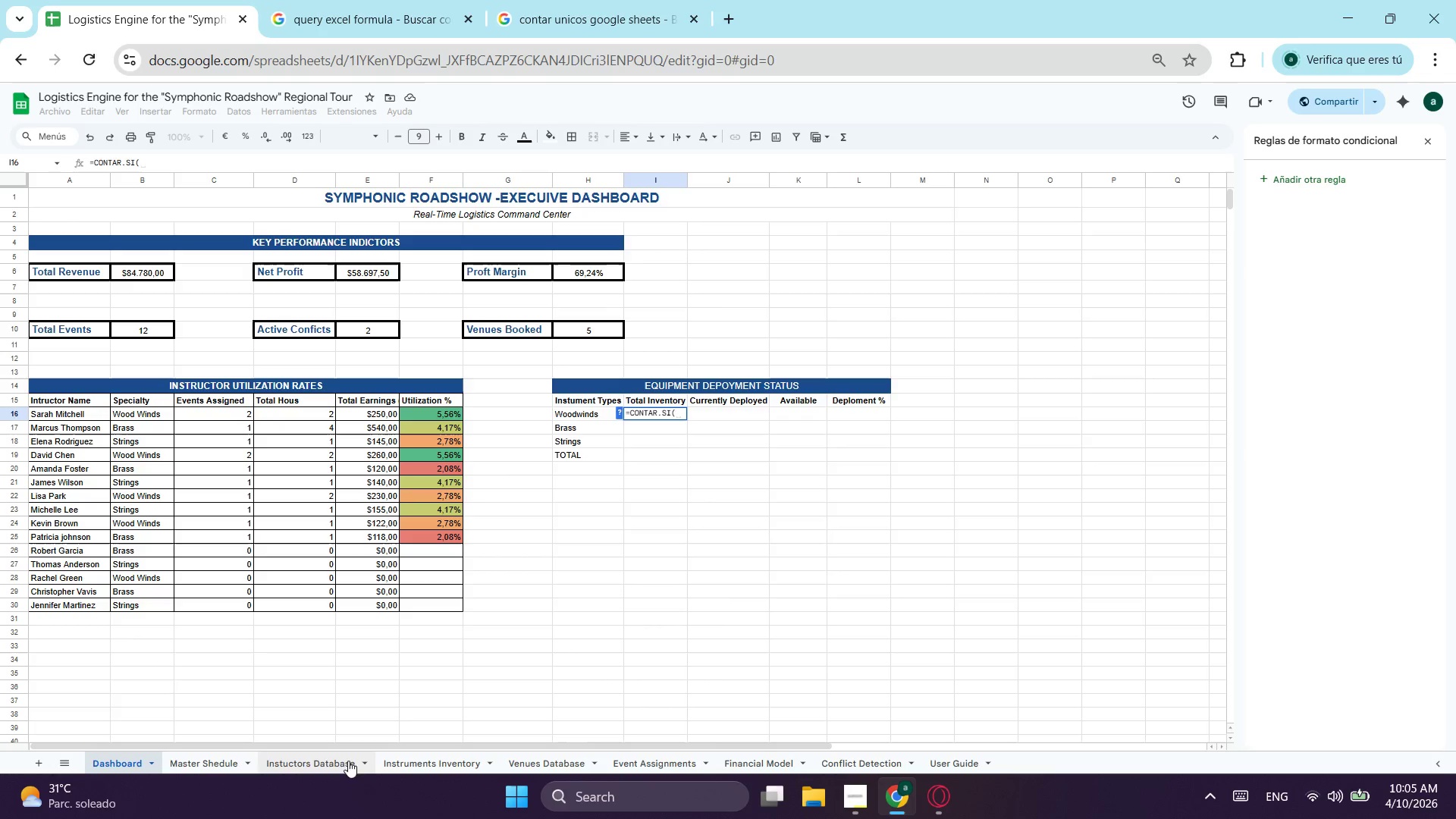 
left_click([222, 239])
 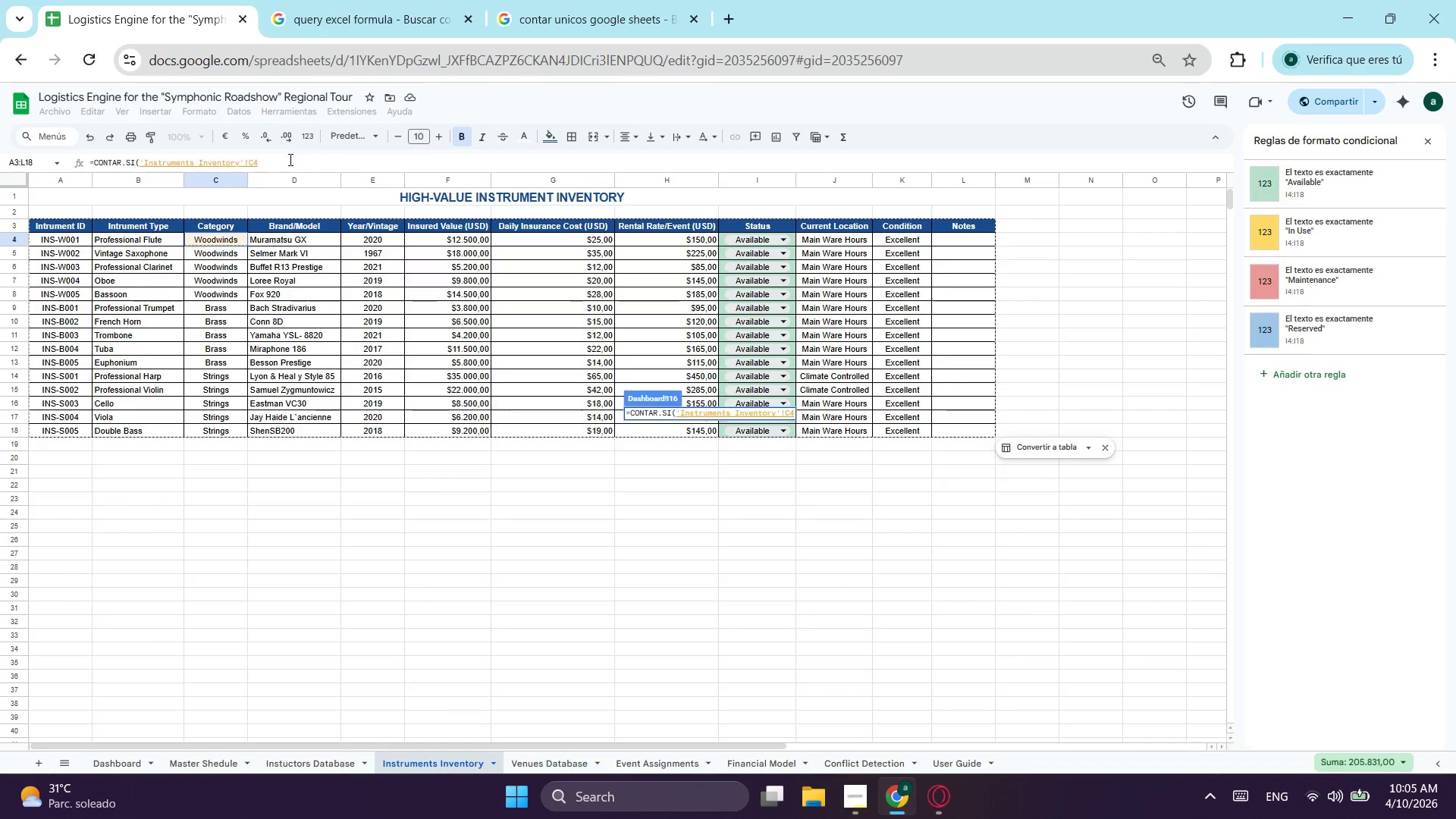 
double_click([275, 168])
 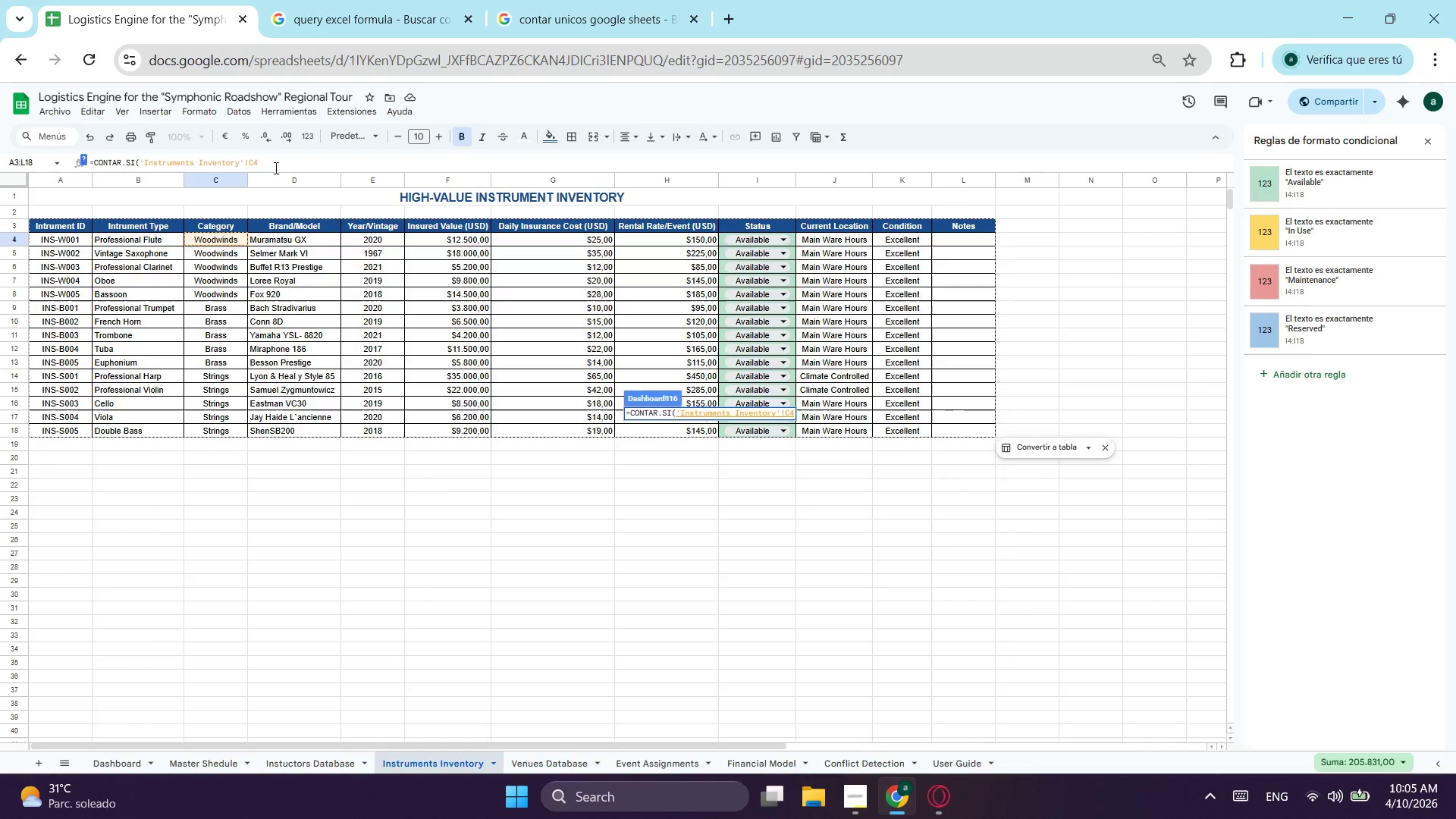 
key(Equal)
 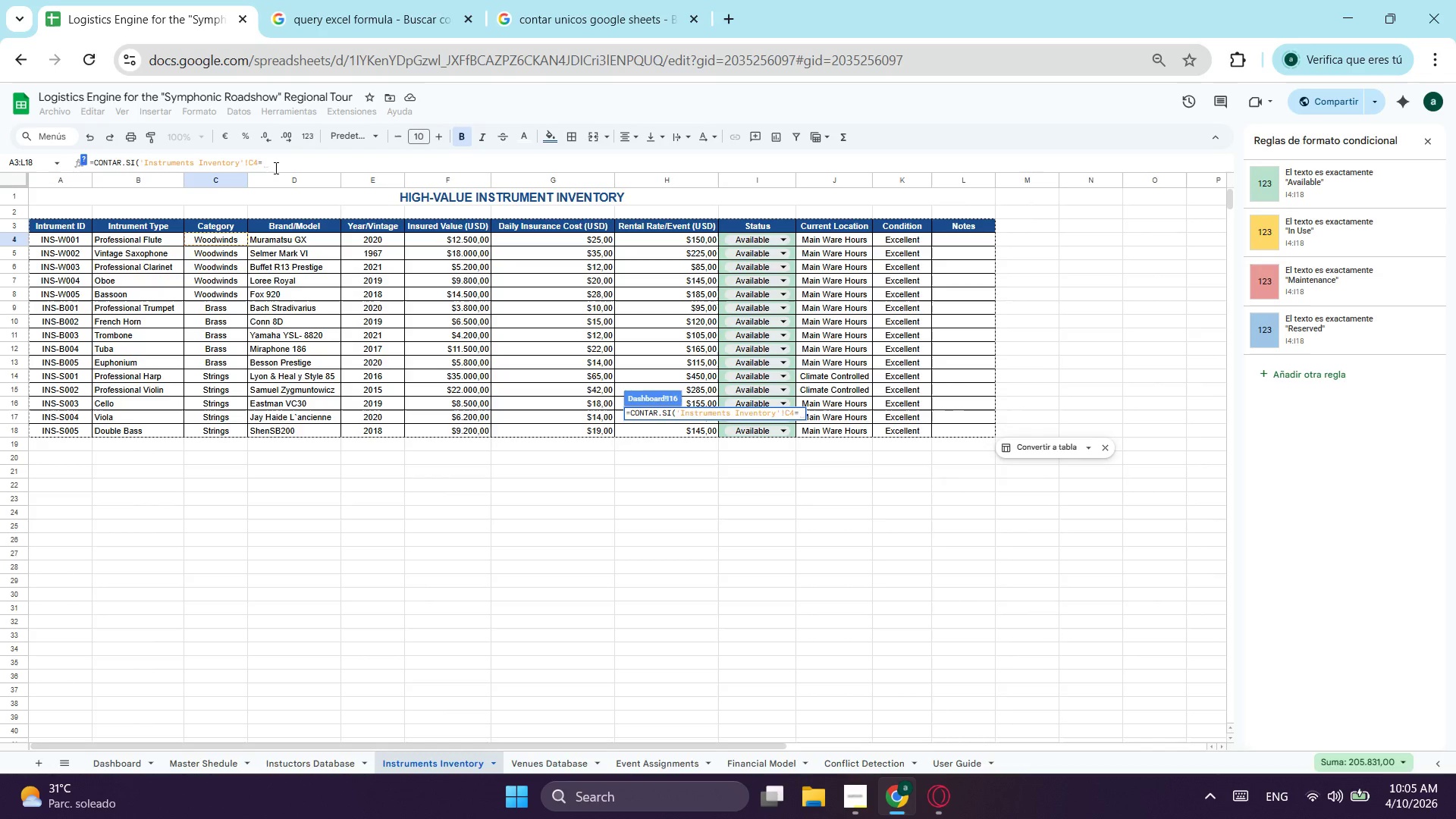 
key(Backspace)
 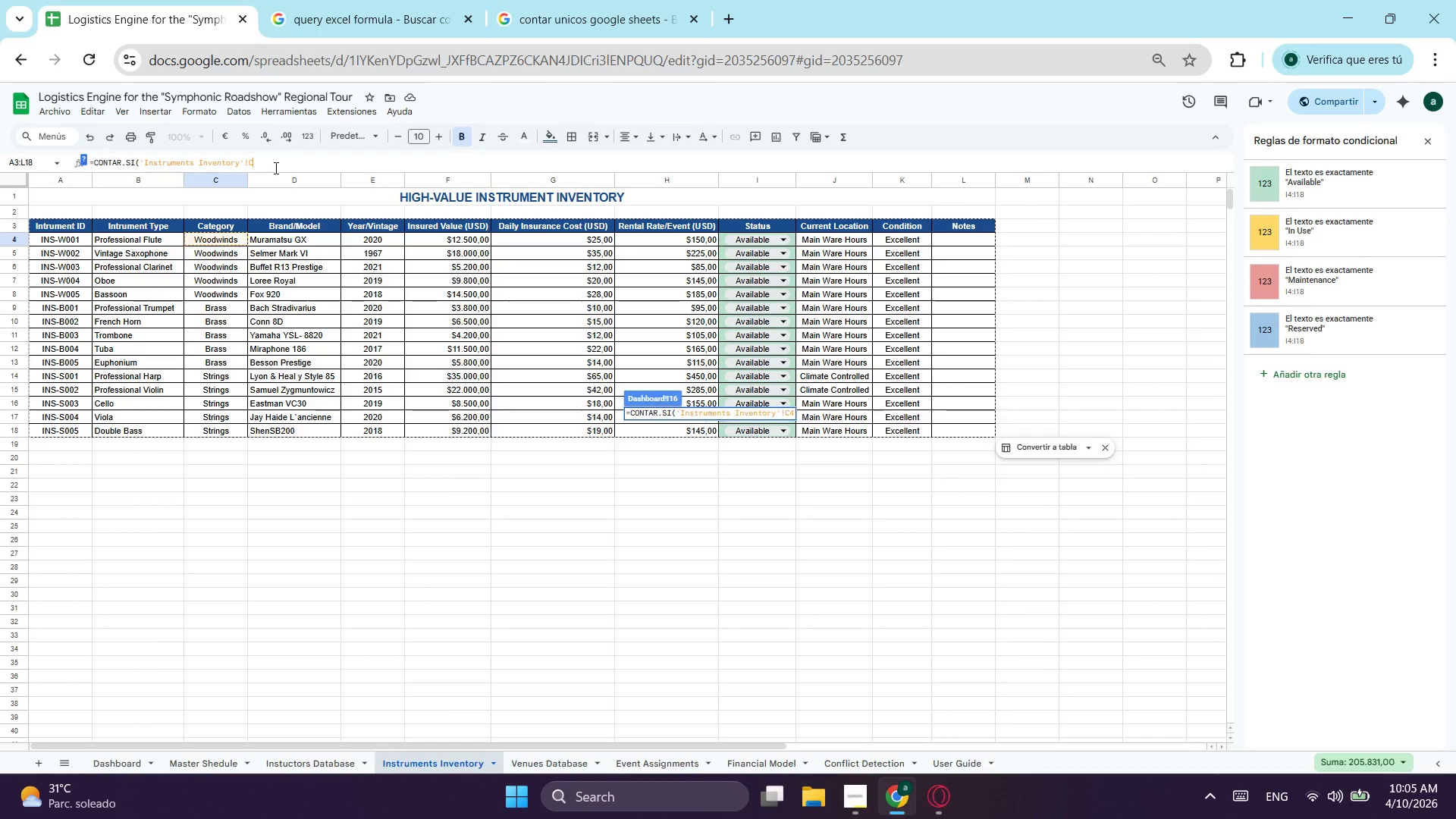 
key(Backspace)
 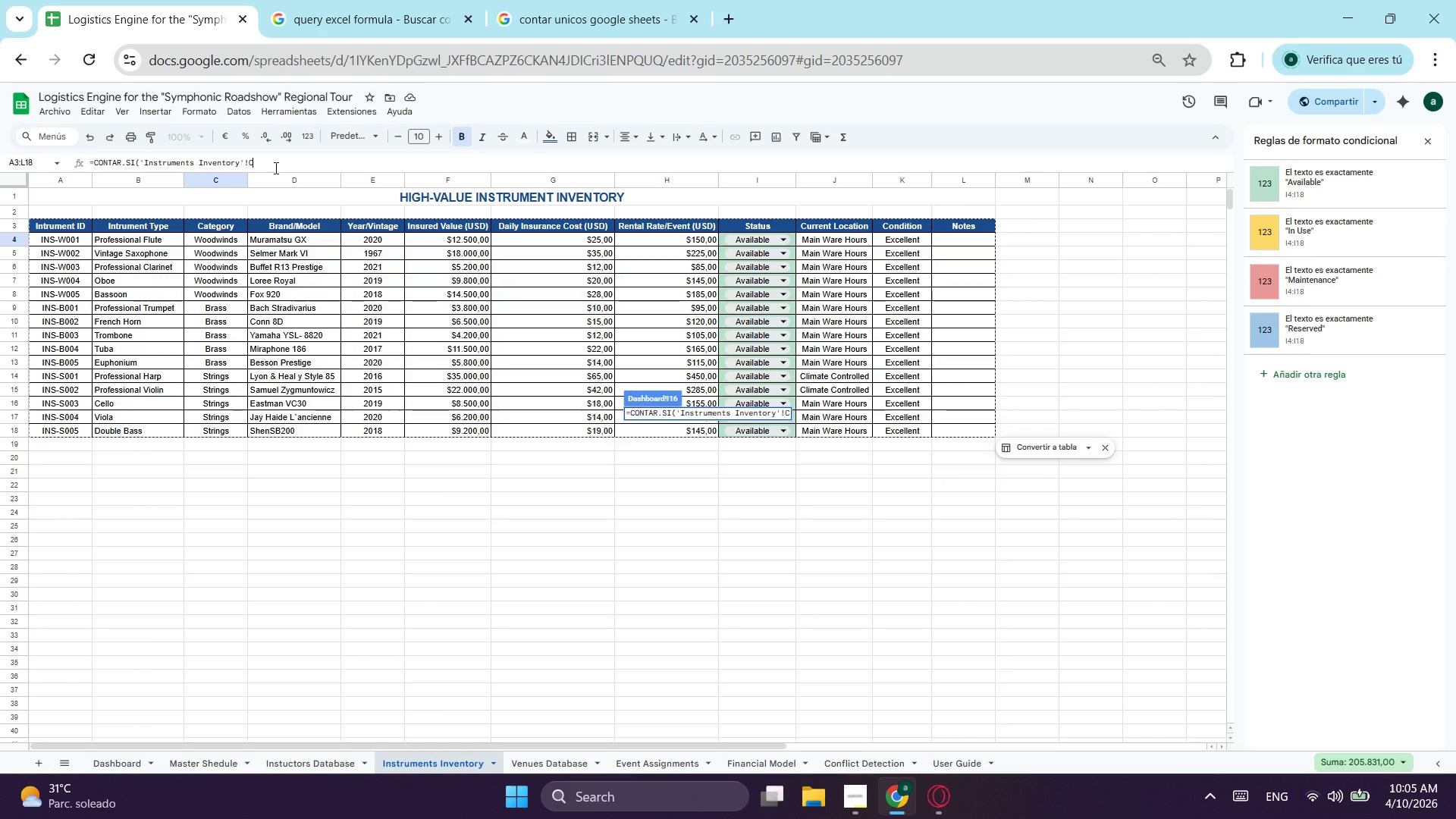 
key(Shift+Semicolon)
 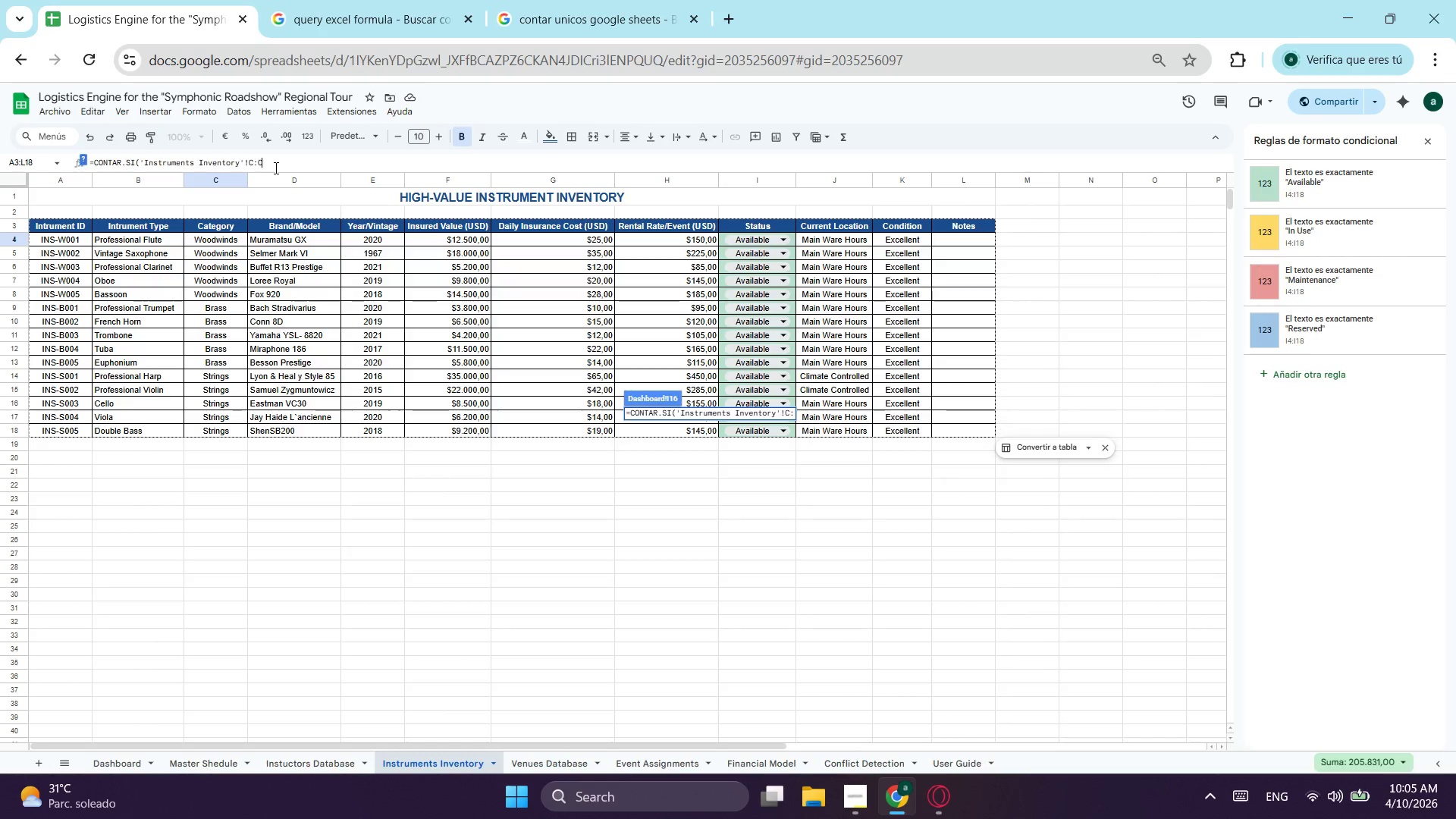 
key(Shift+C)
 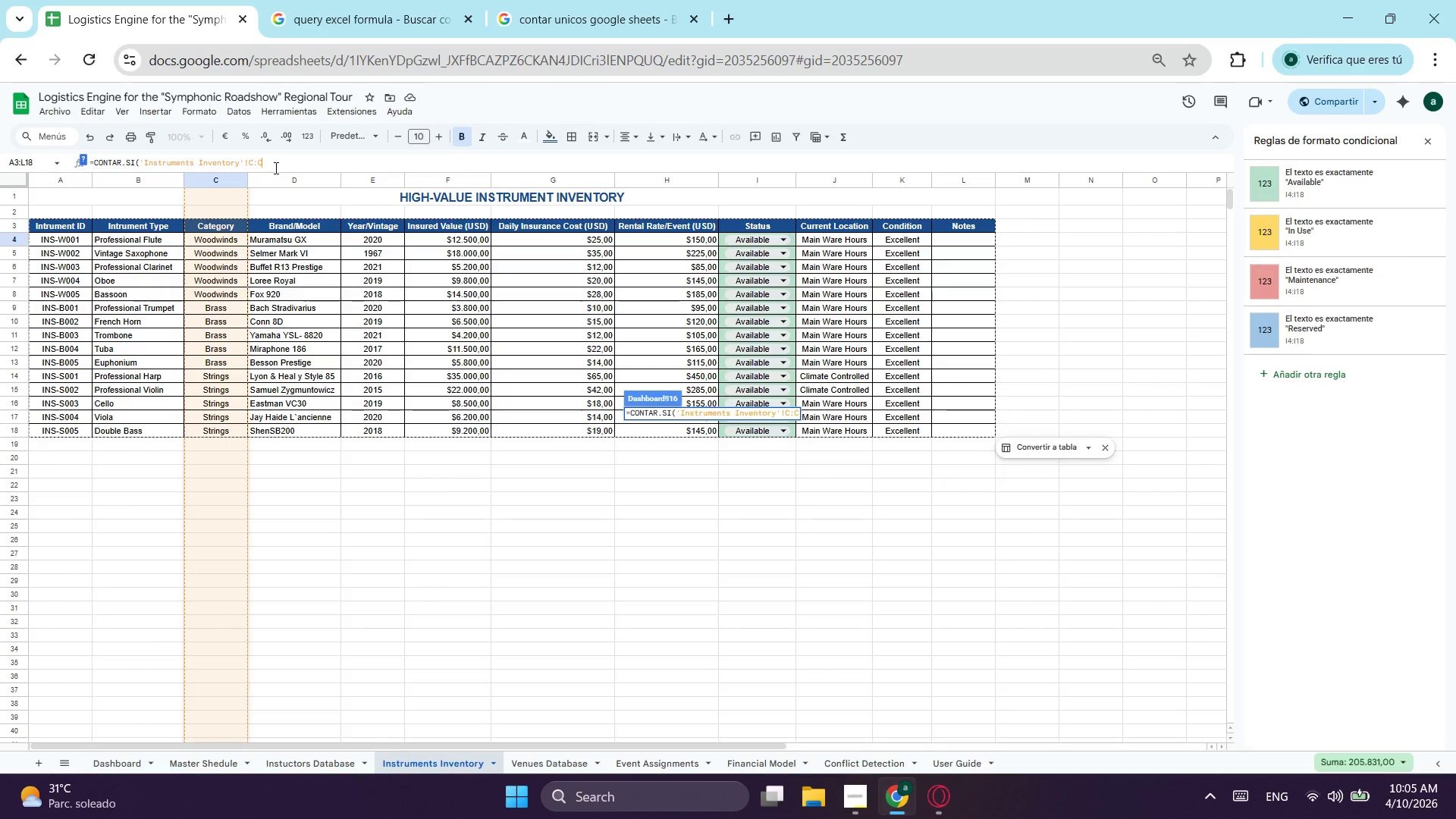 
key(Semicolon)
 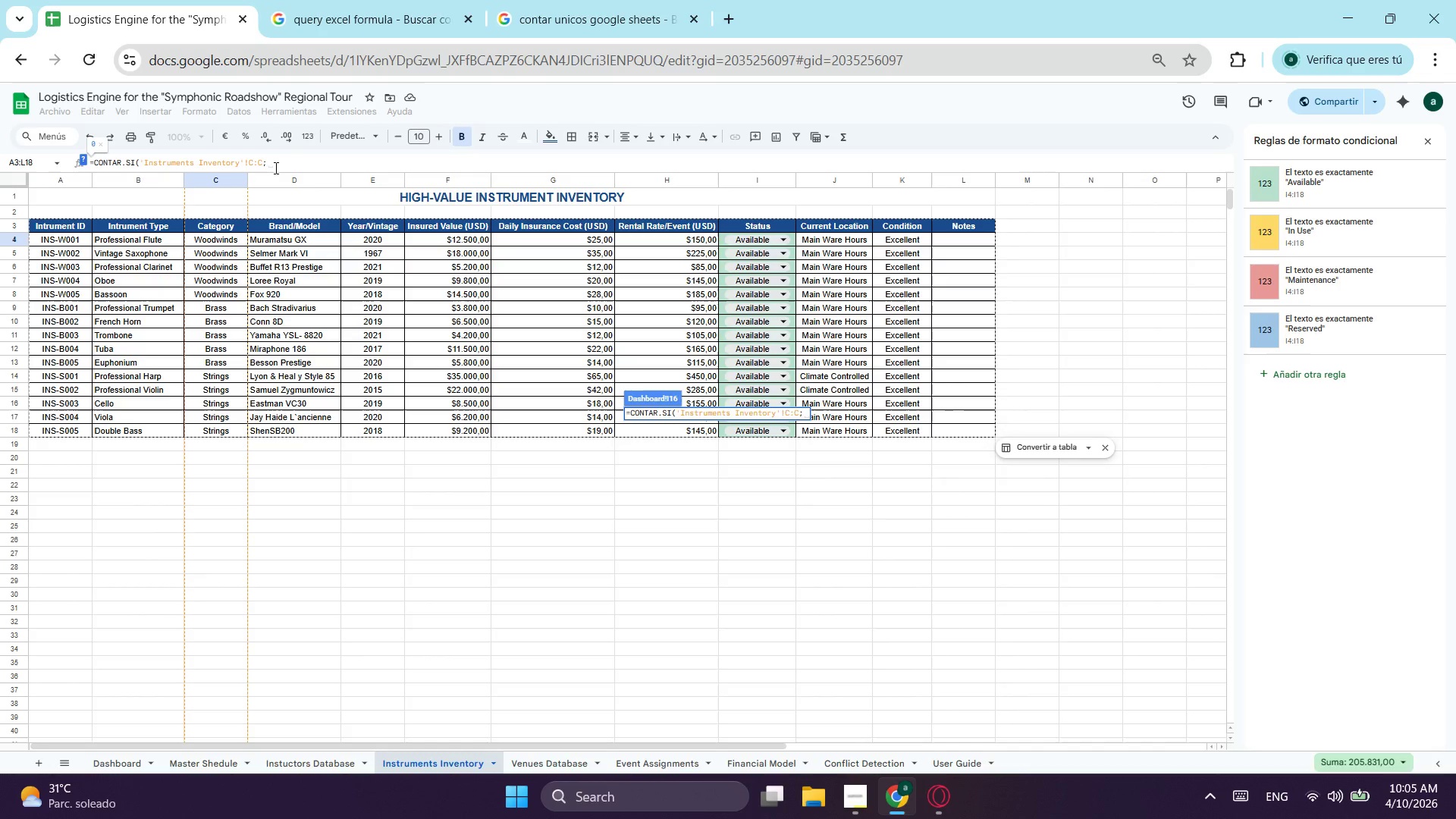 
key(Alt+AltLeft)
 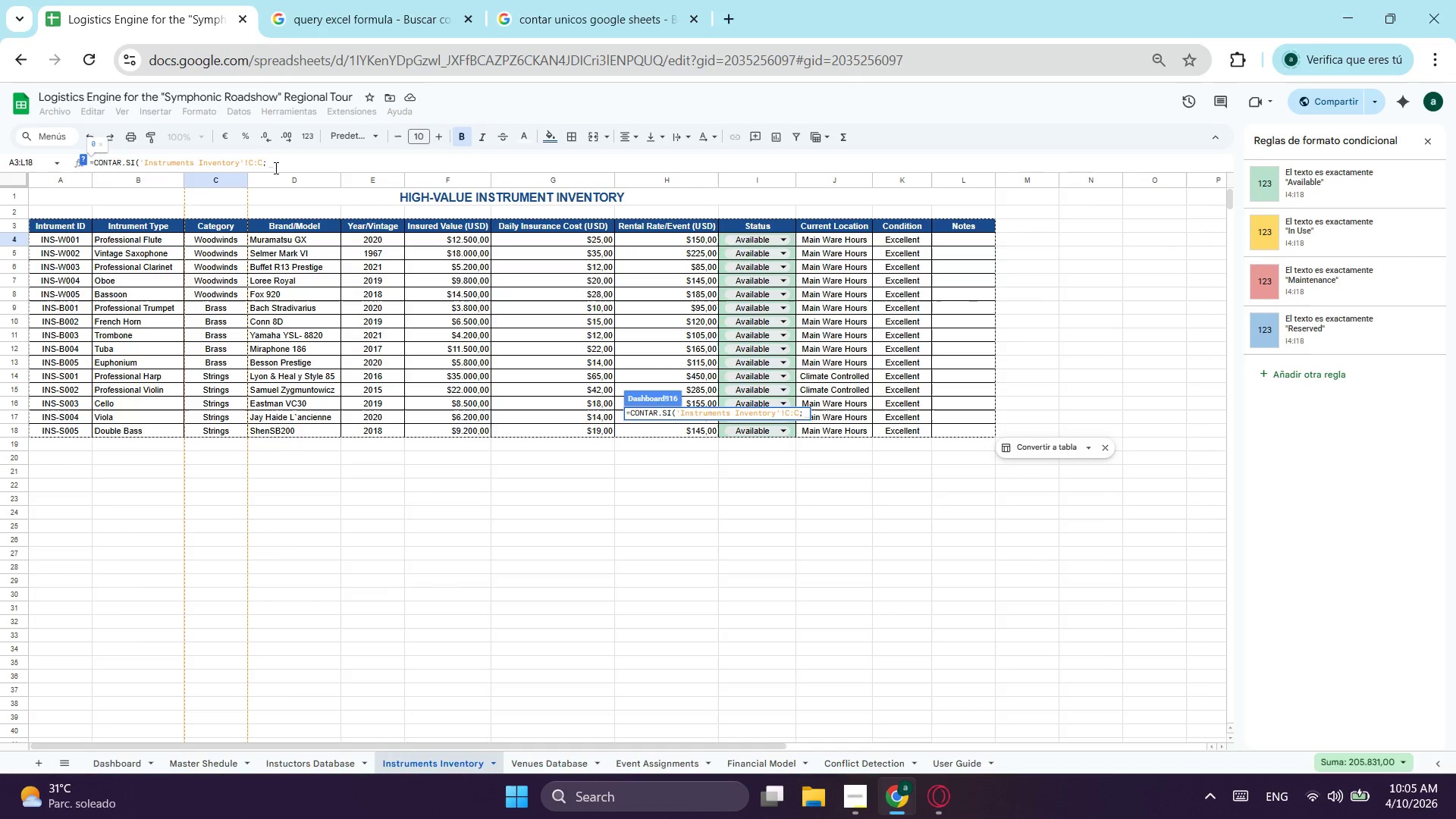 
key(Alt+Tab)